 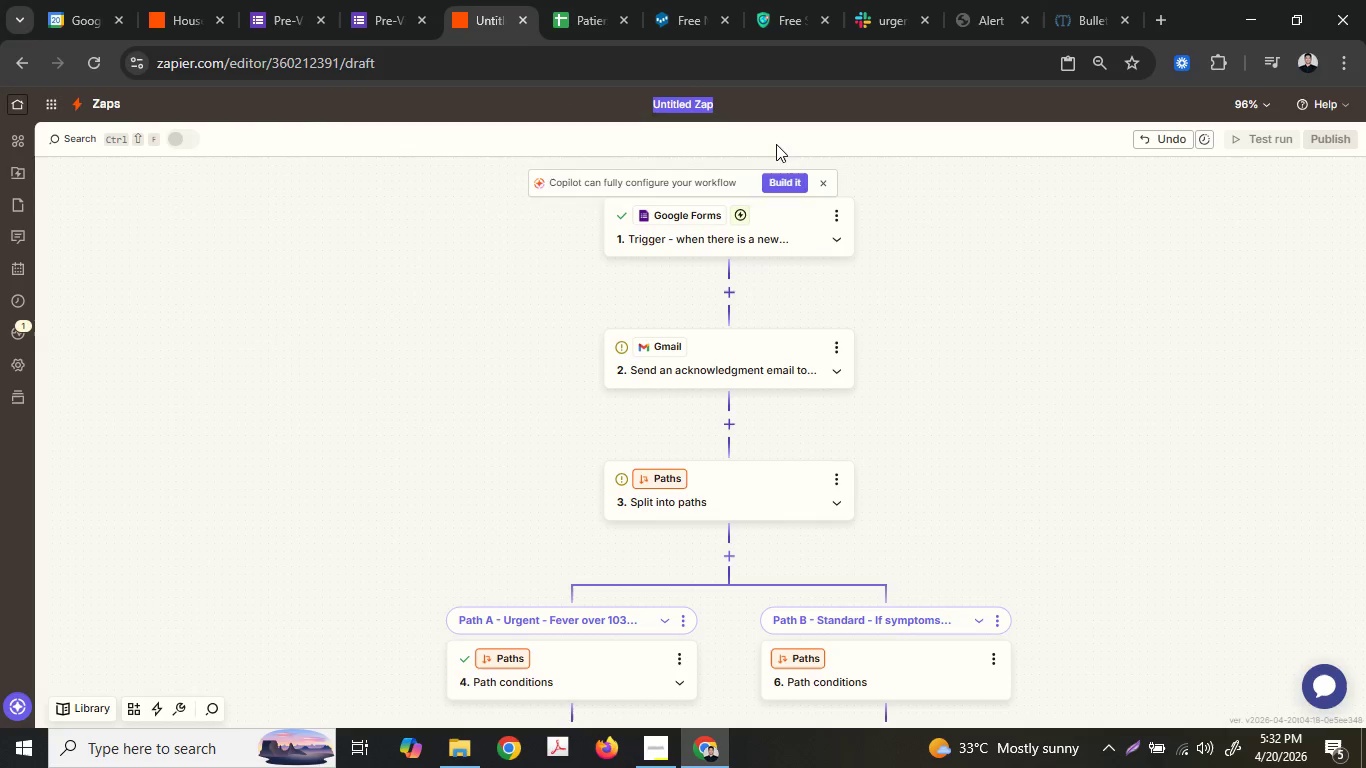 
type(Sy)
 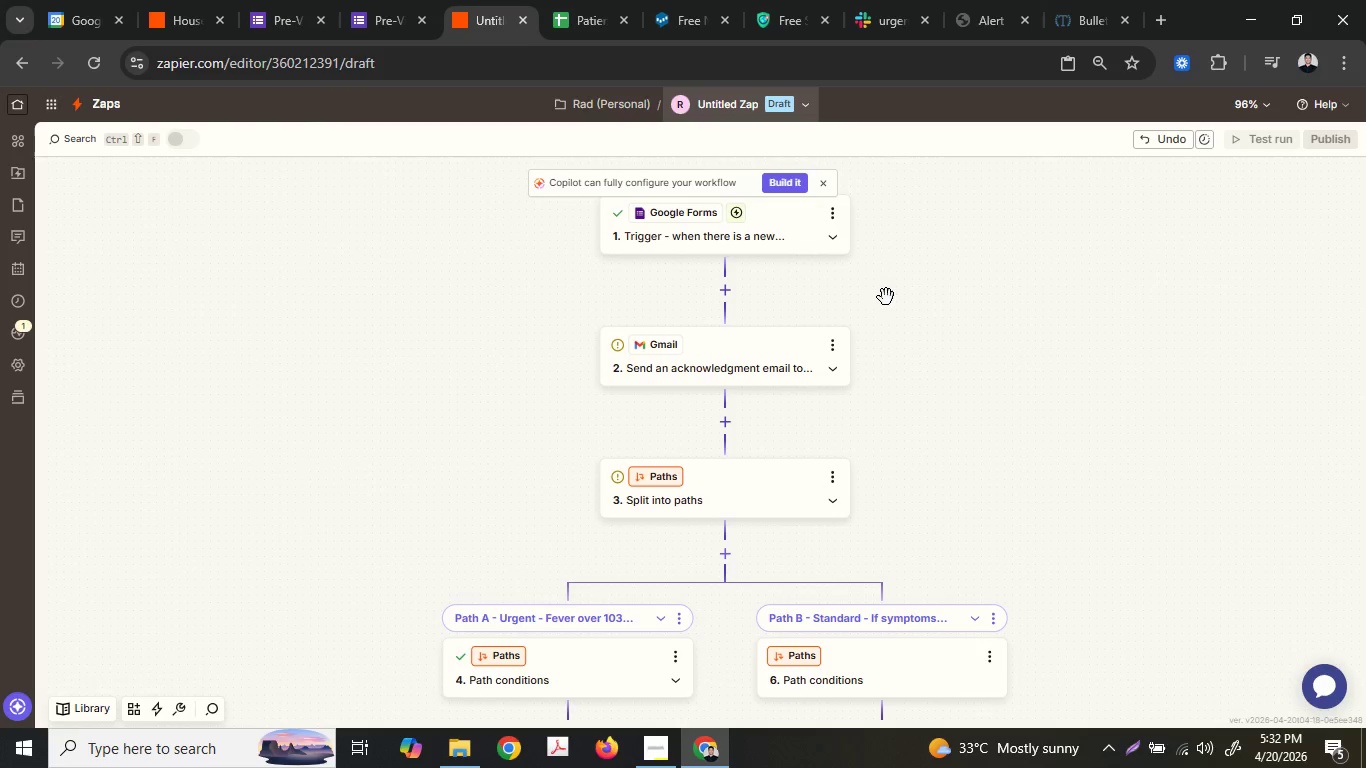 
left_click([886, 297])
 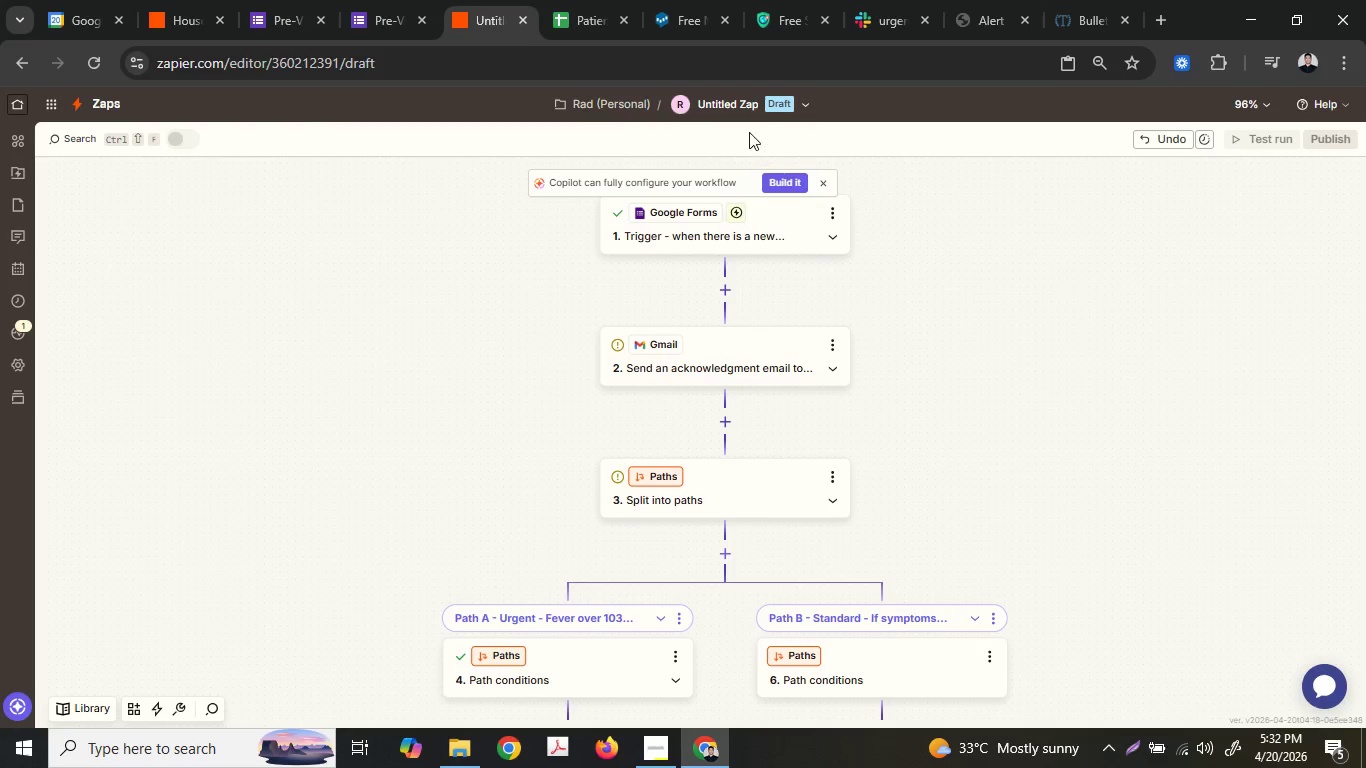 
left_click([738, 114])
 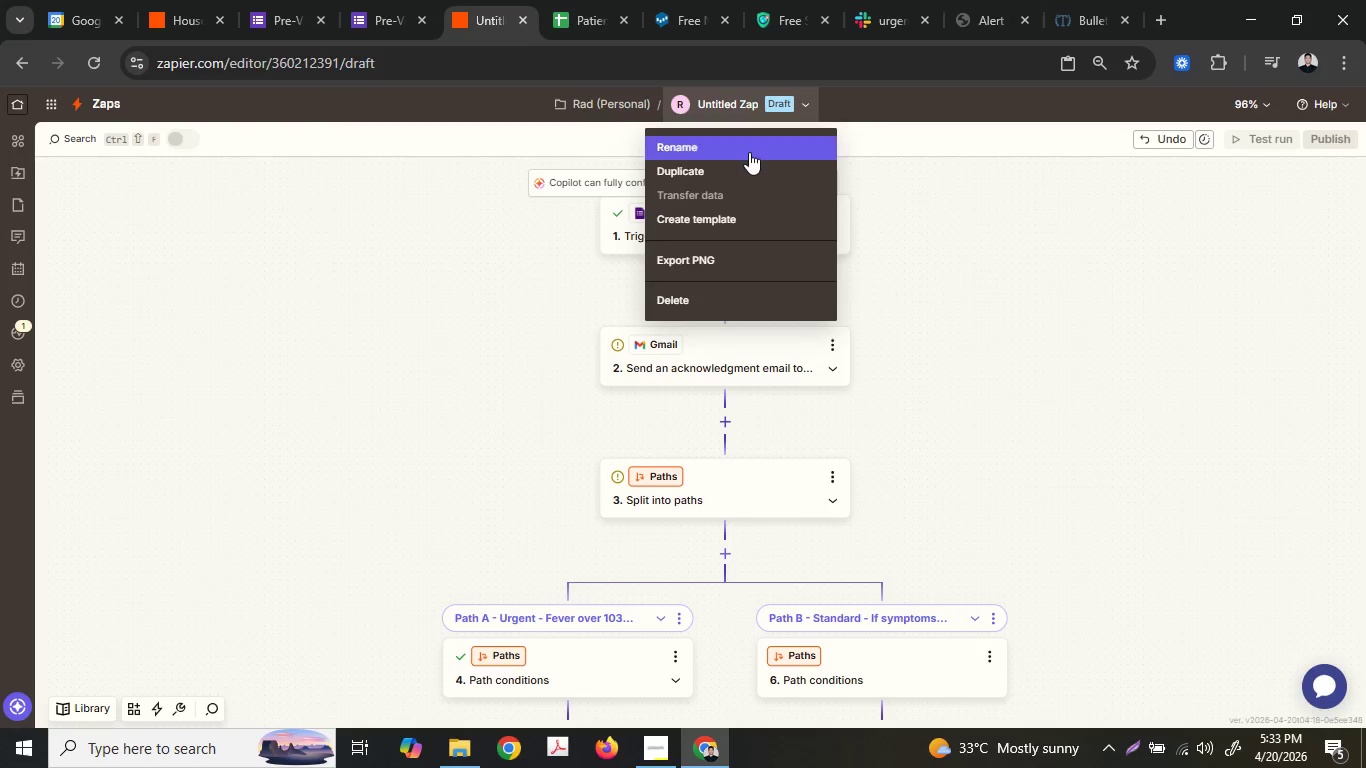 
left_click([749, 152])
 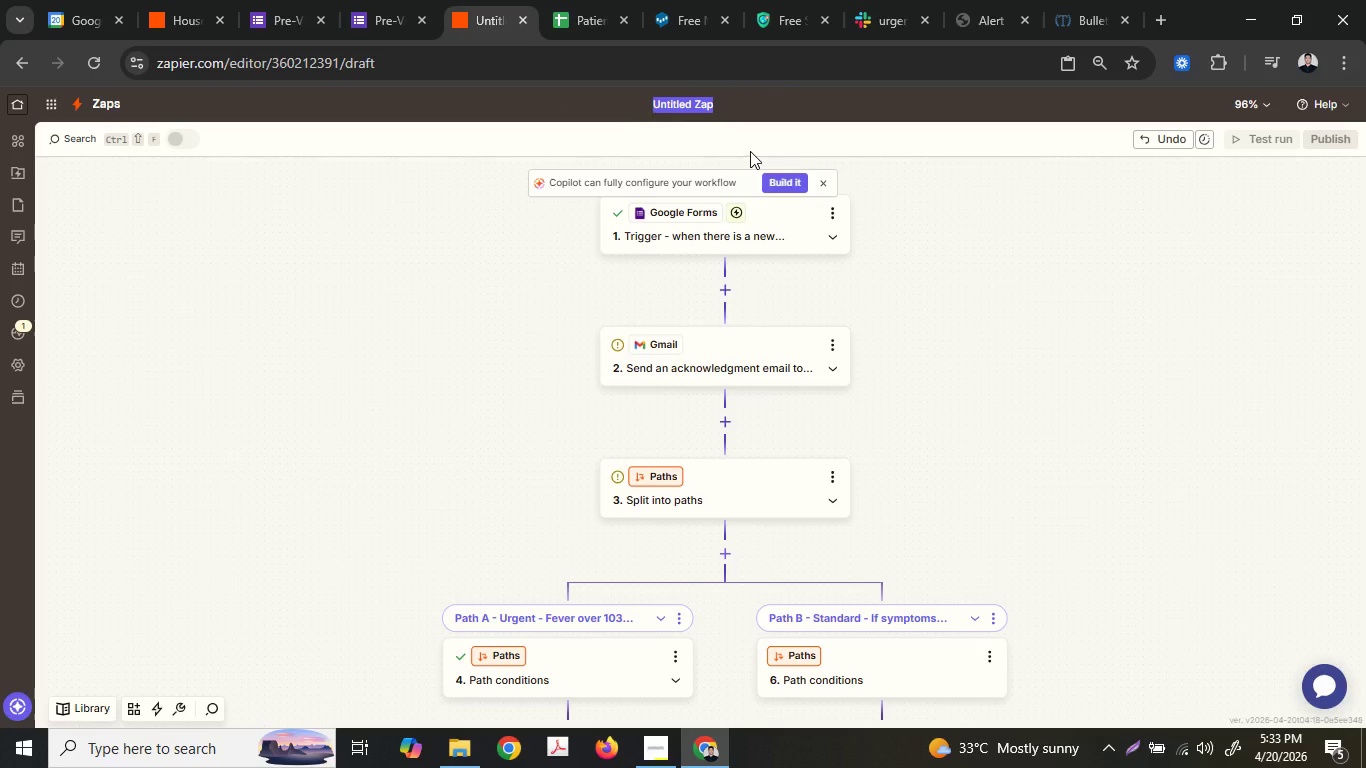 
type(Symptom)
 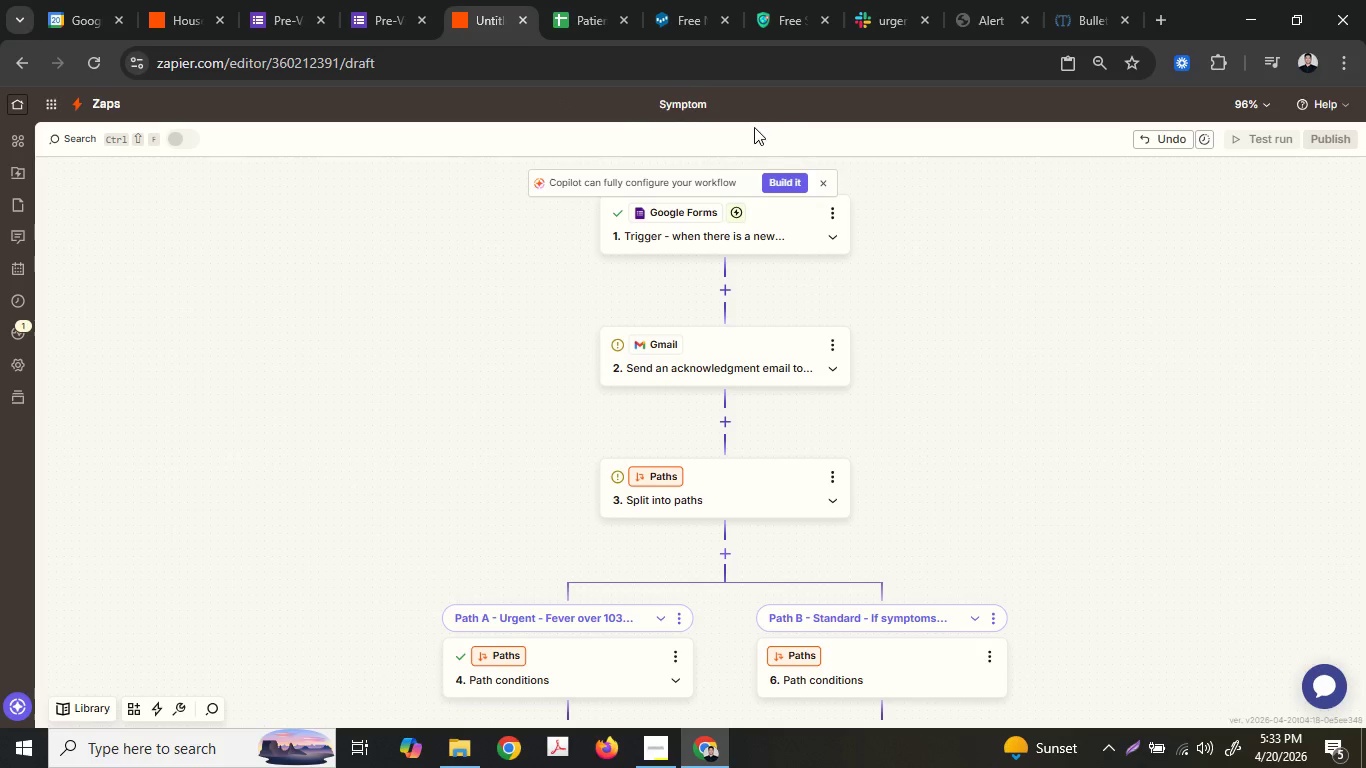 
type( Intake)
 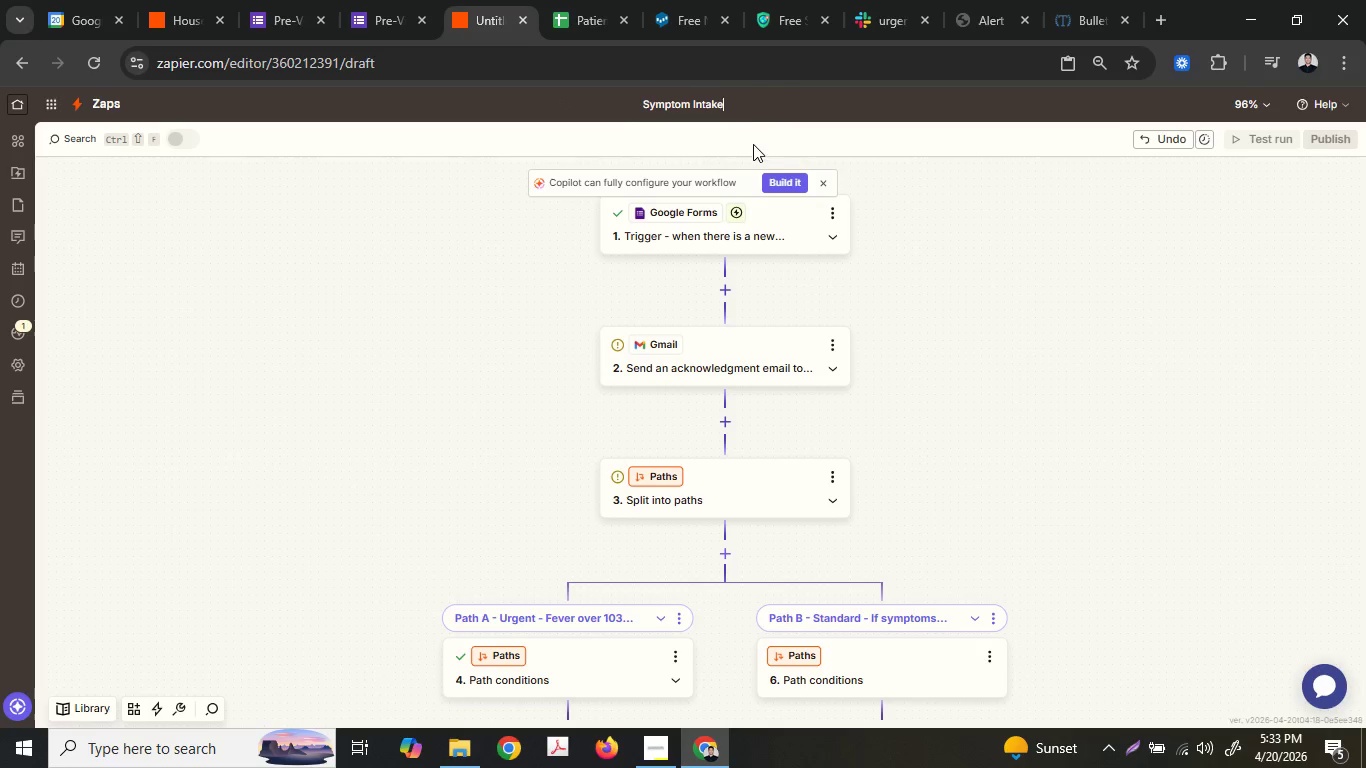 
type(a)
key(Backspace)
type( and branch)
key(Backspace)
key(Backspace)
key(Backspace)
key(Backspace)
key(Backspace)
key(Backspace)
type(Branching)
 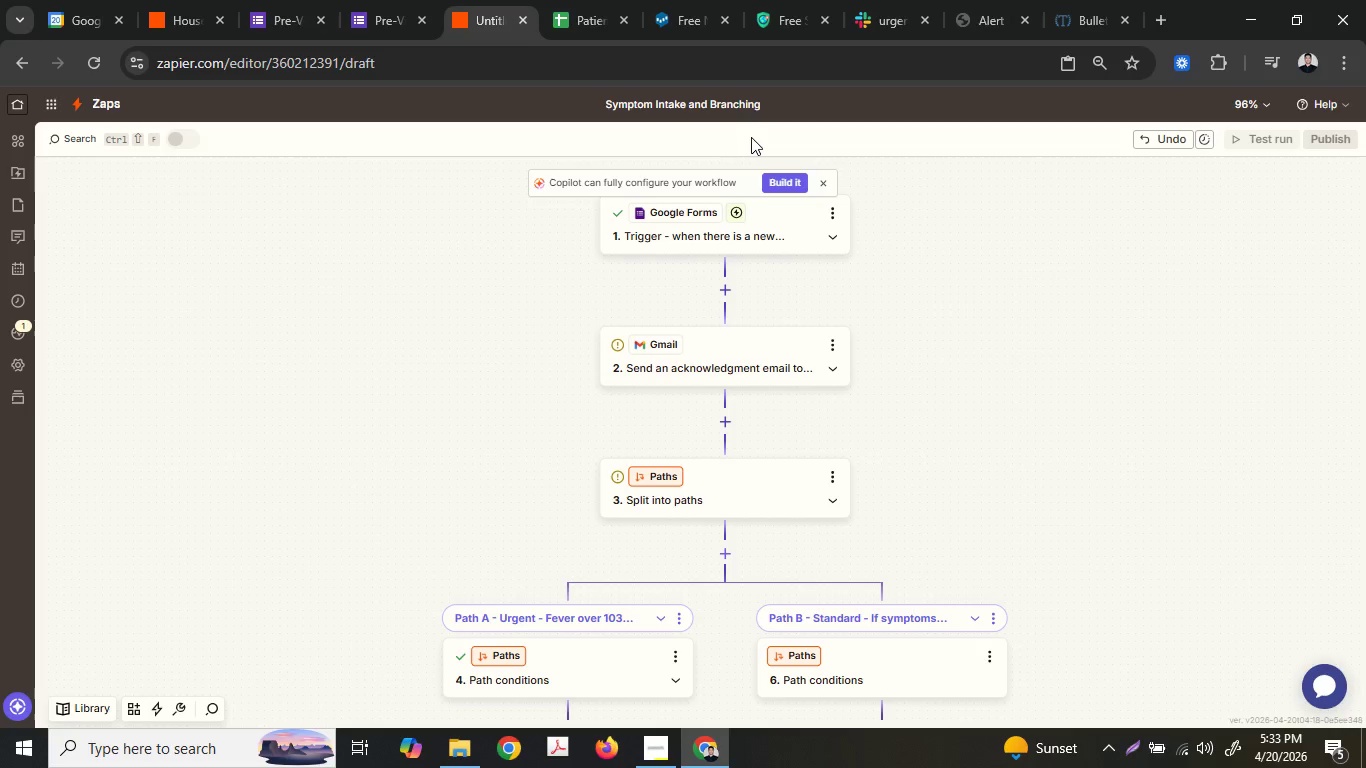 
key(Enter)
 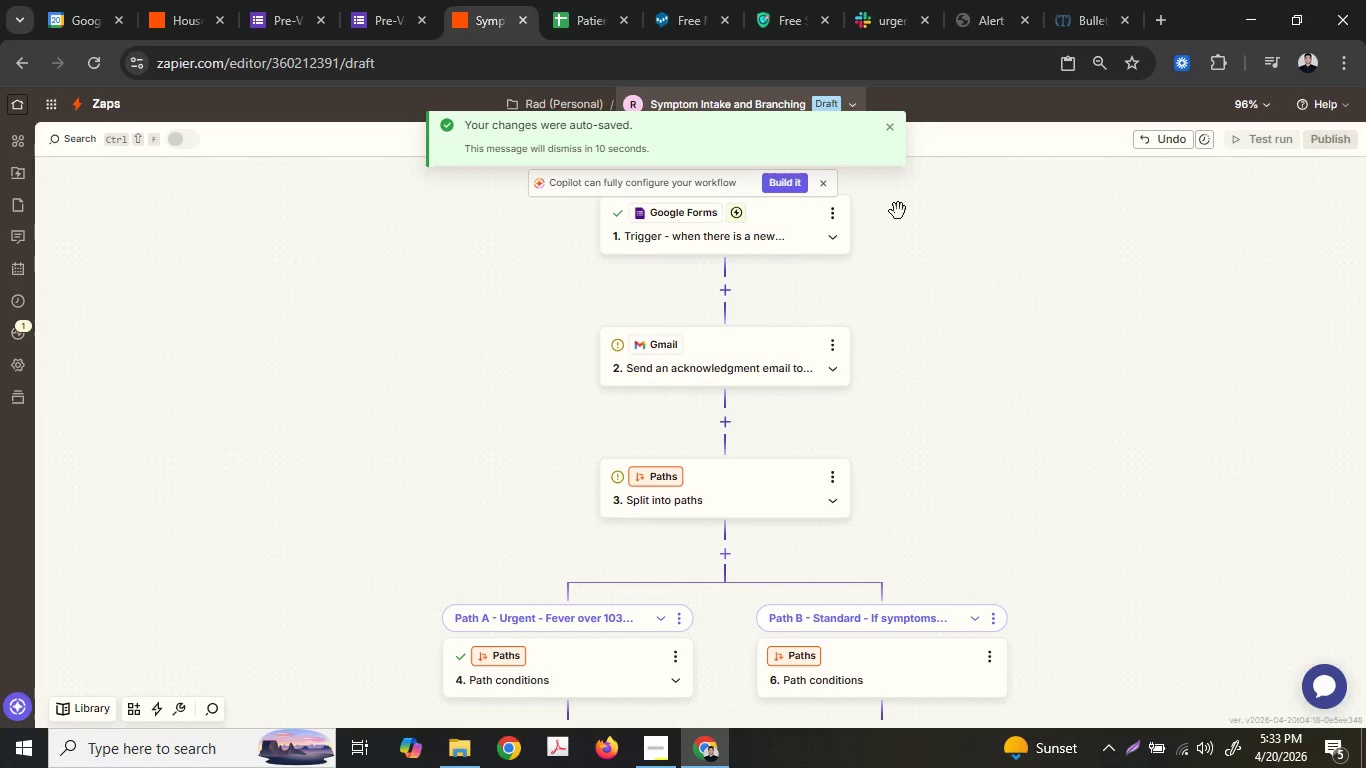 
left_click([23, 327])
 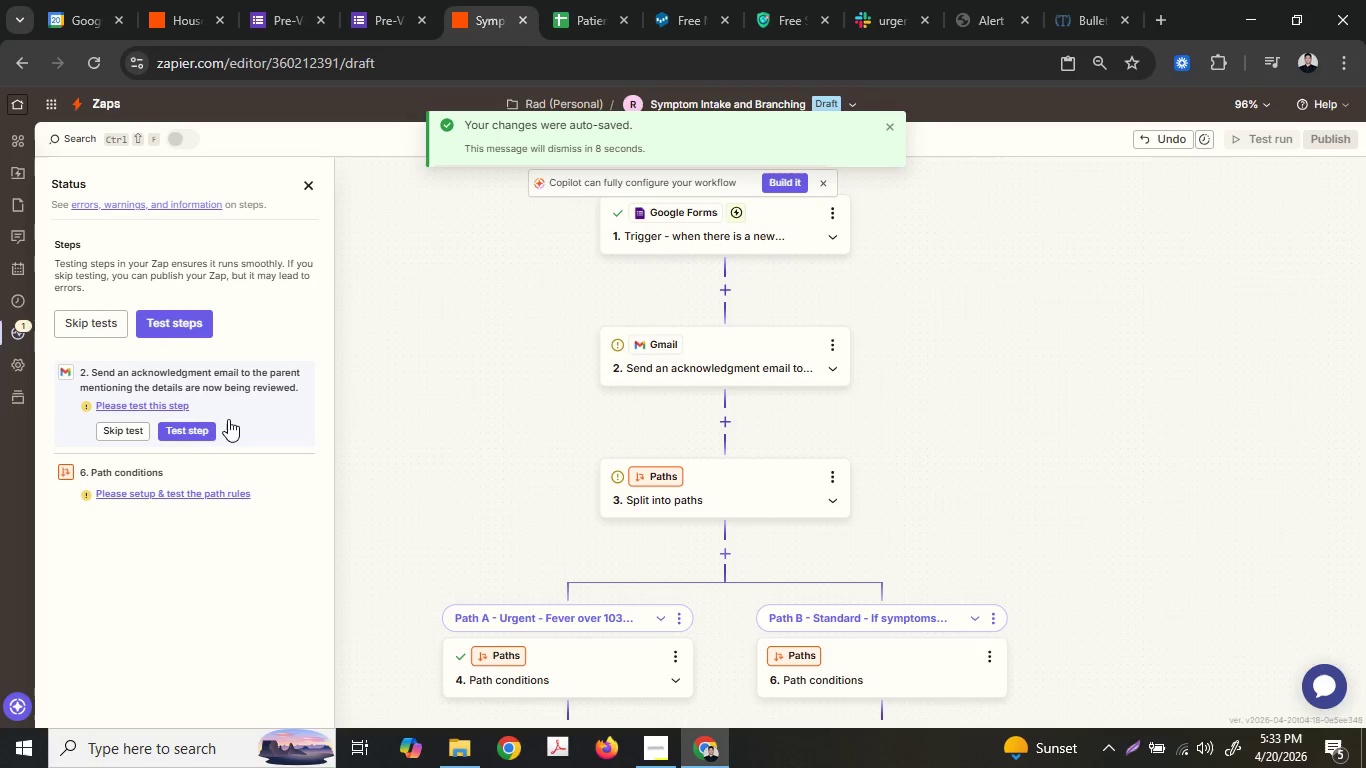 
left_click([180, 435])
 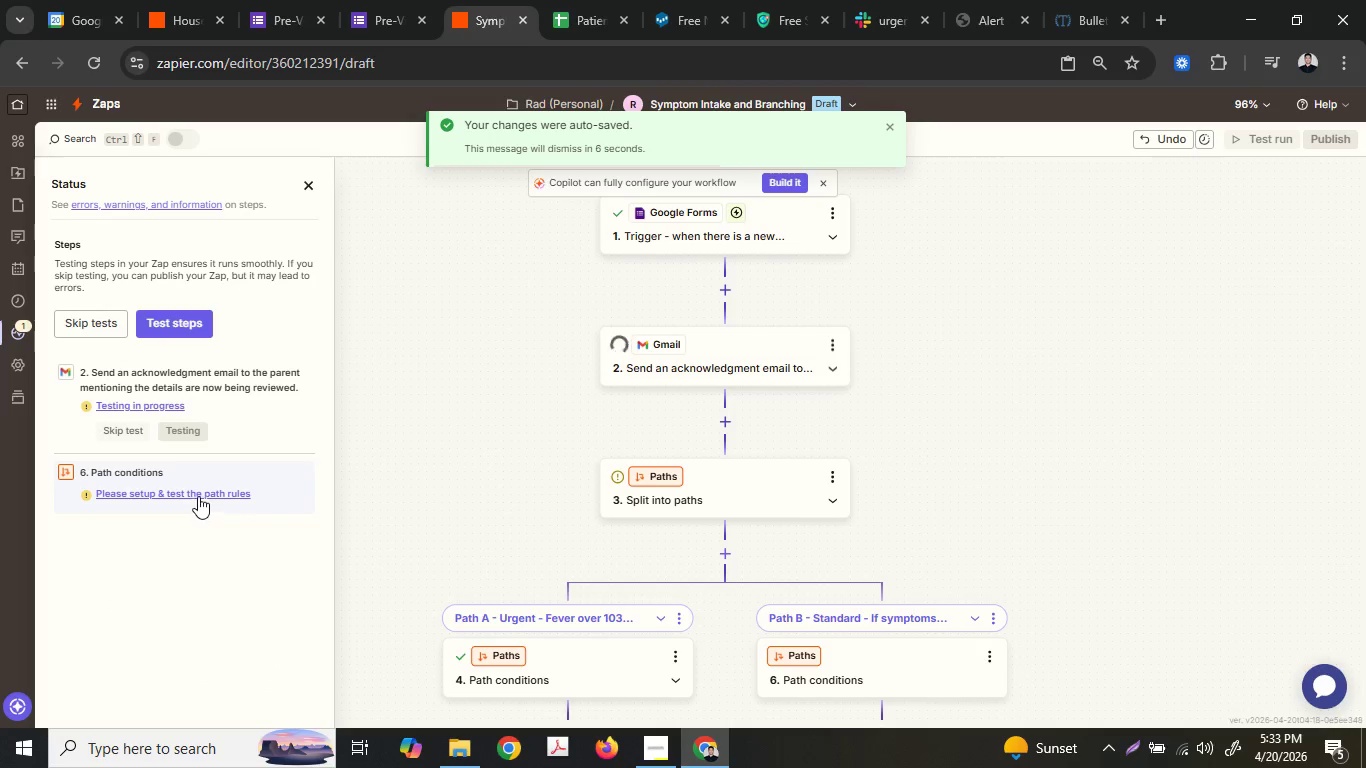 
scroll: coordinate [802, 487], scroll_direction: down, amount: 4.0
 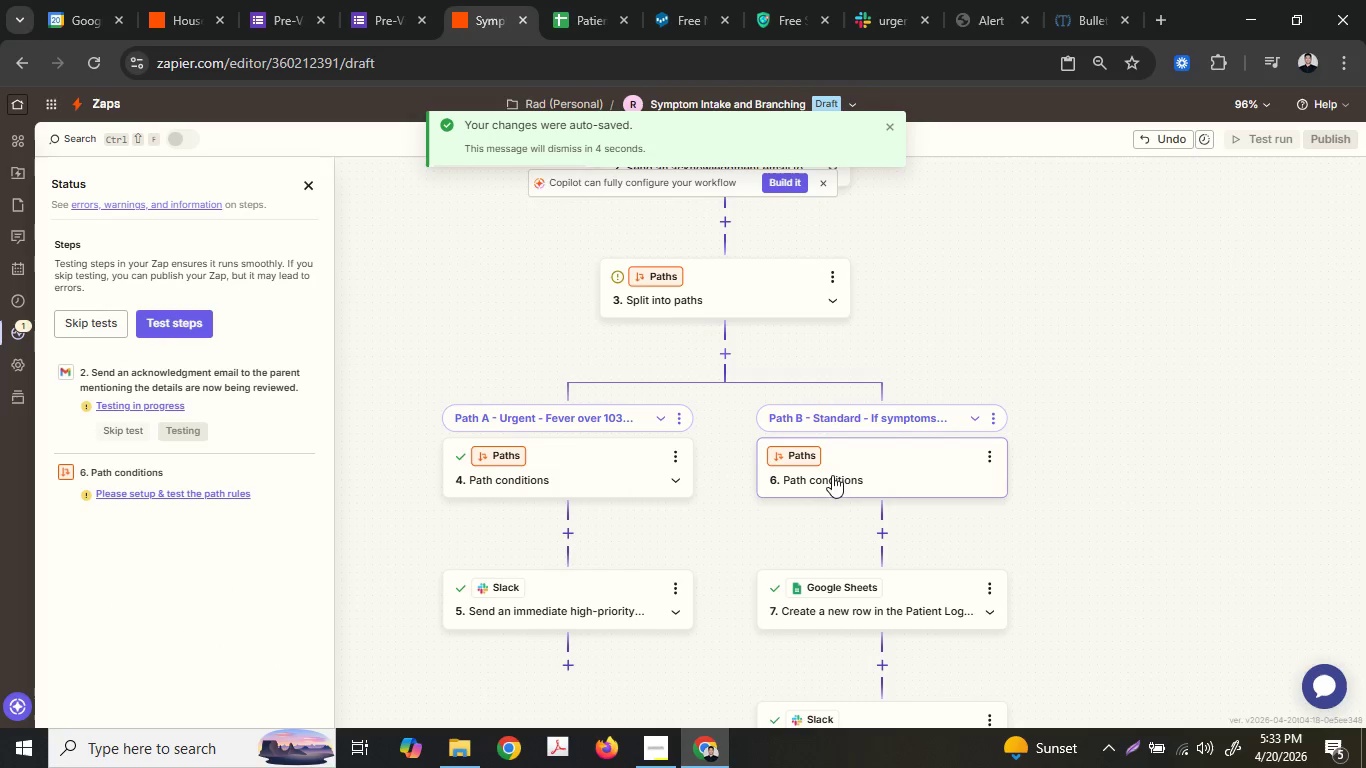 
left_click([838, 474])
 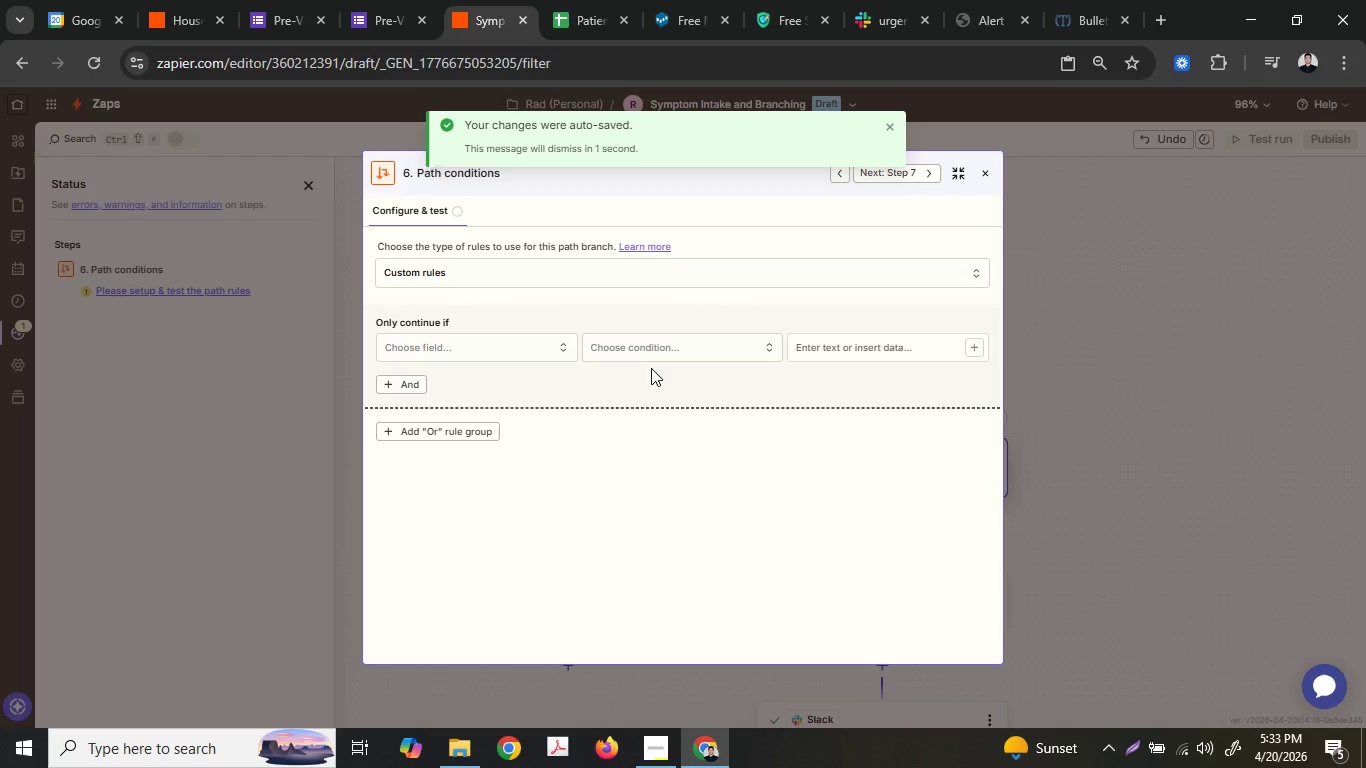 
left_click([579, 283])
 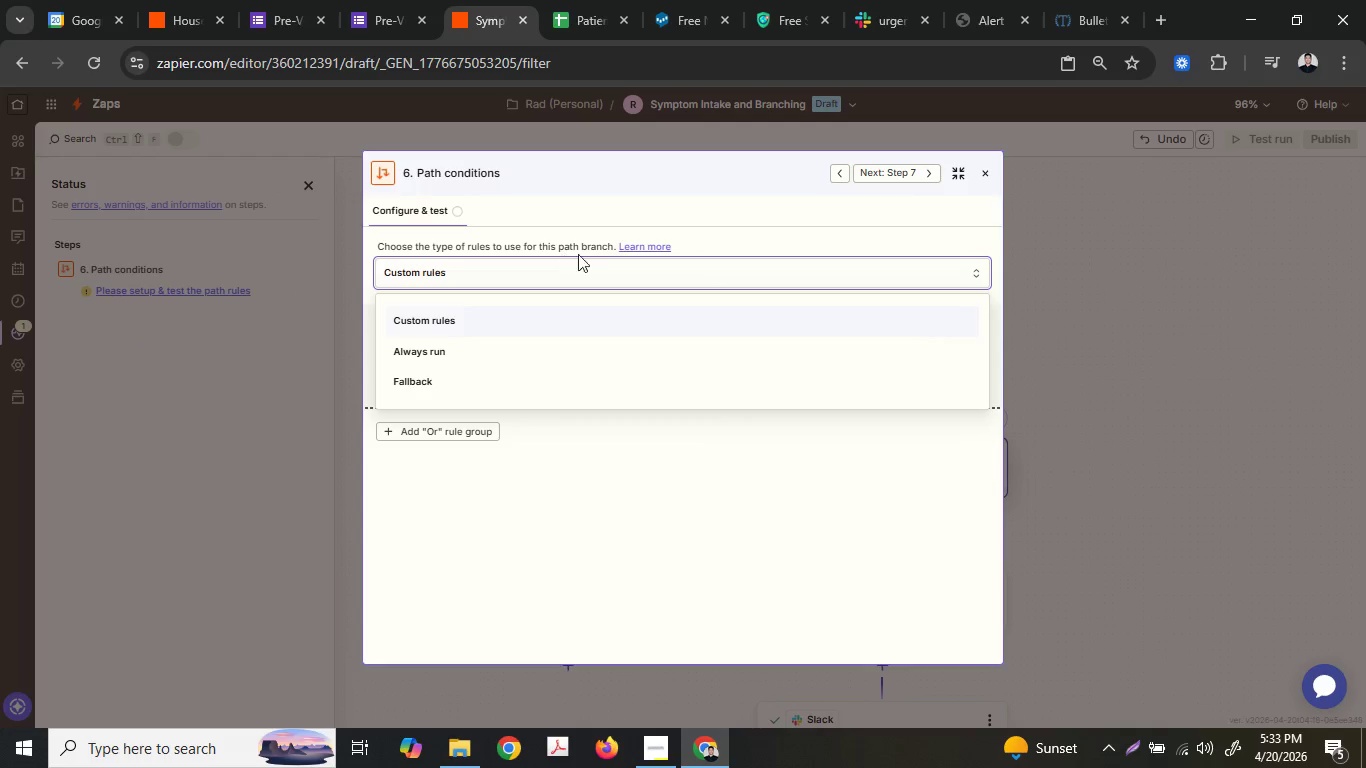 
wait(6.28)
 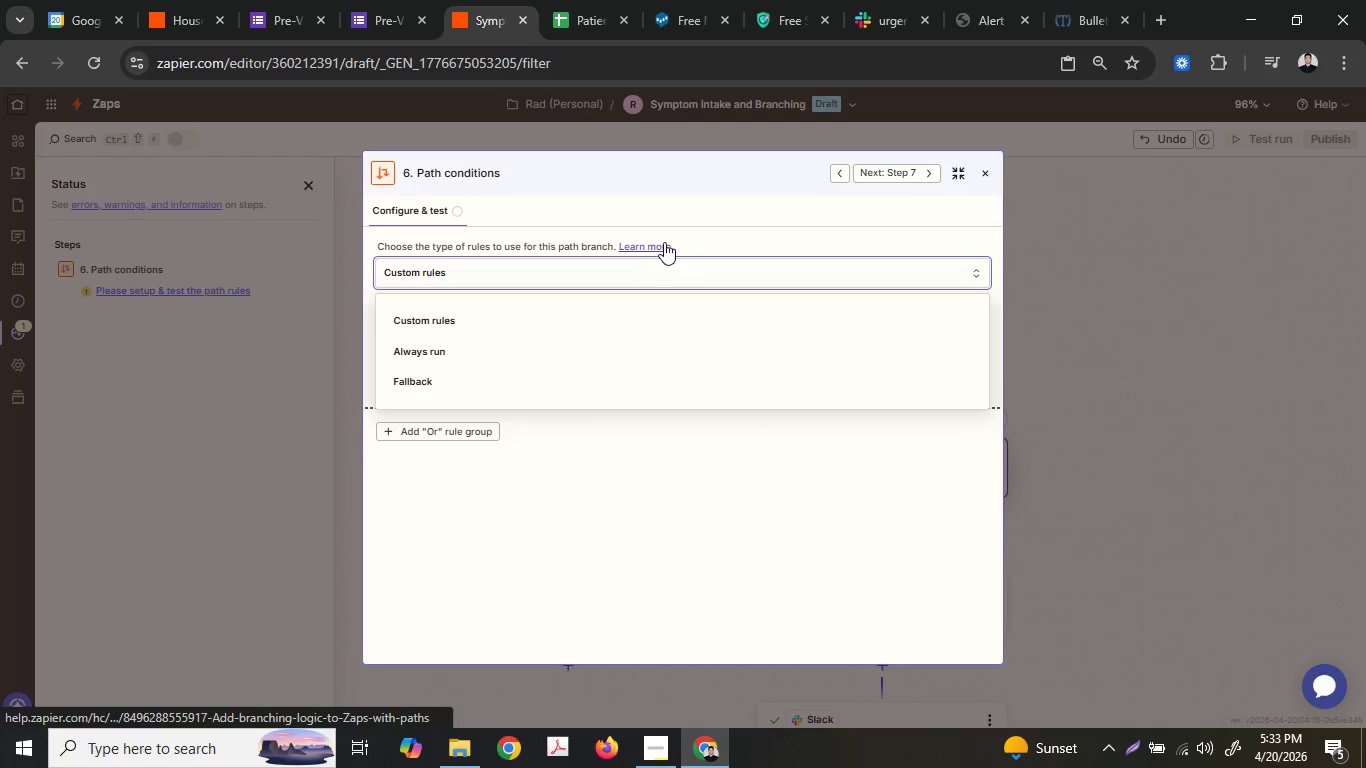 
left_click([569, 19])
 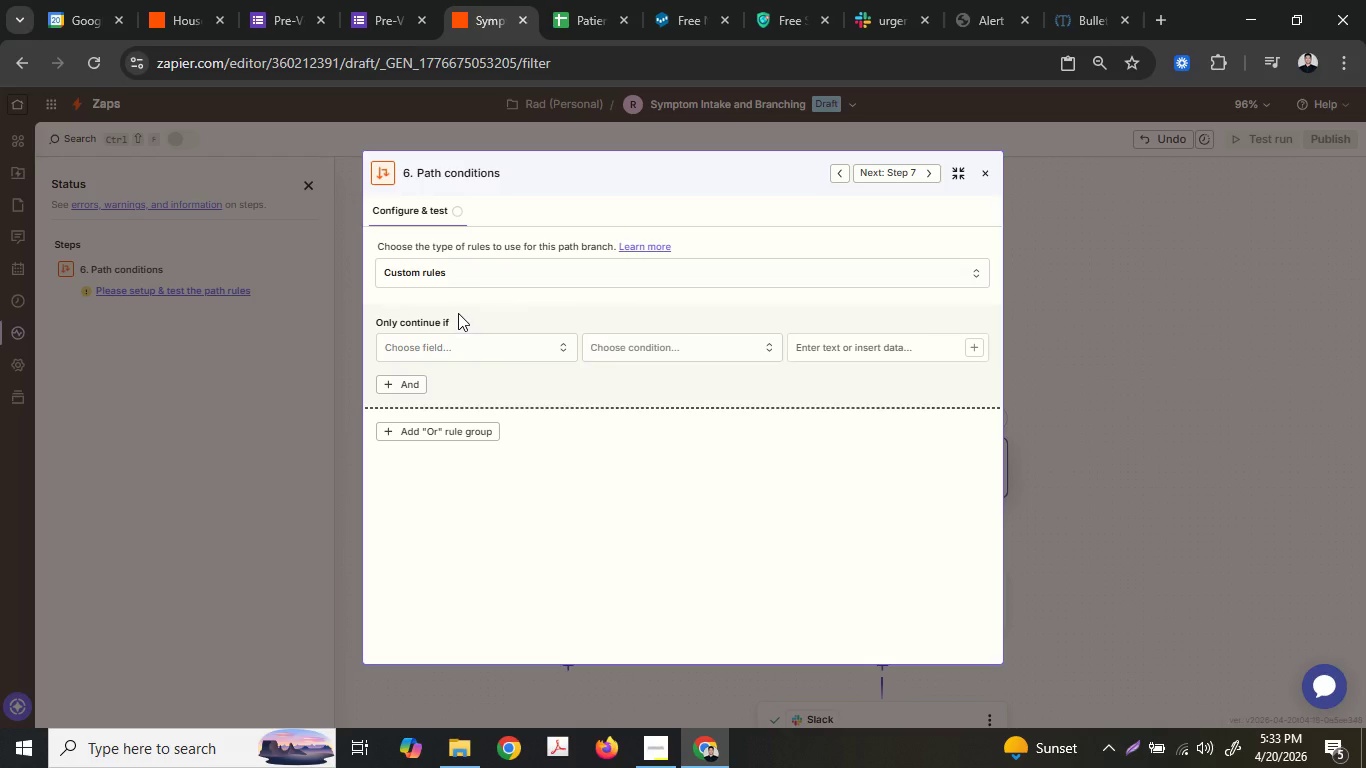 
double_click([471, 340])
 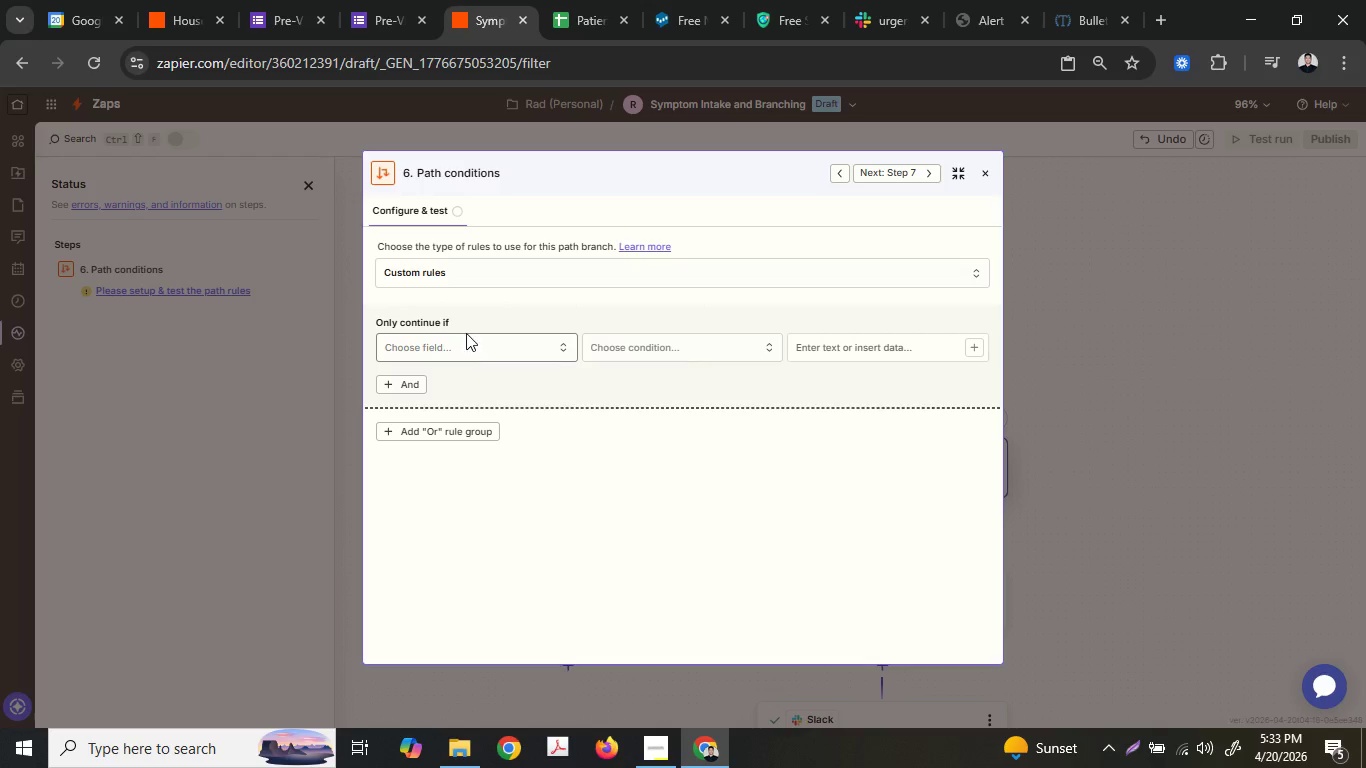 
left_click([466, 333])
 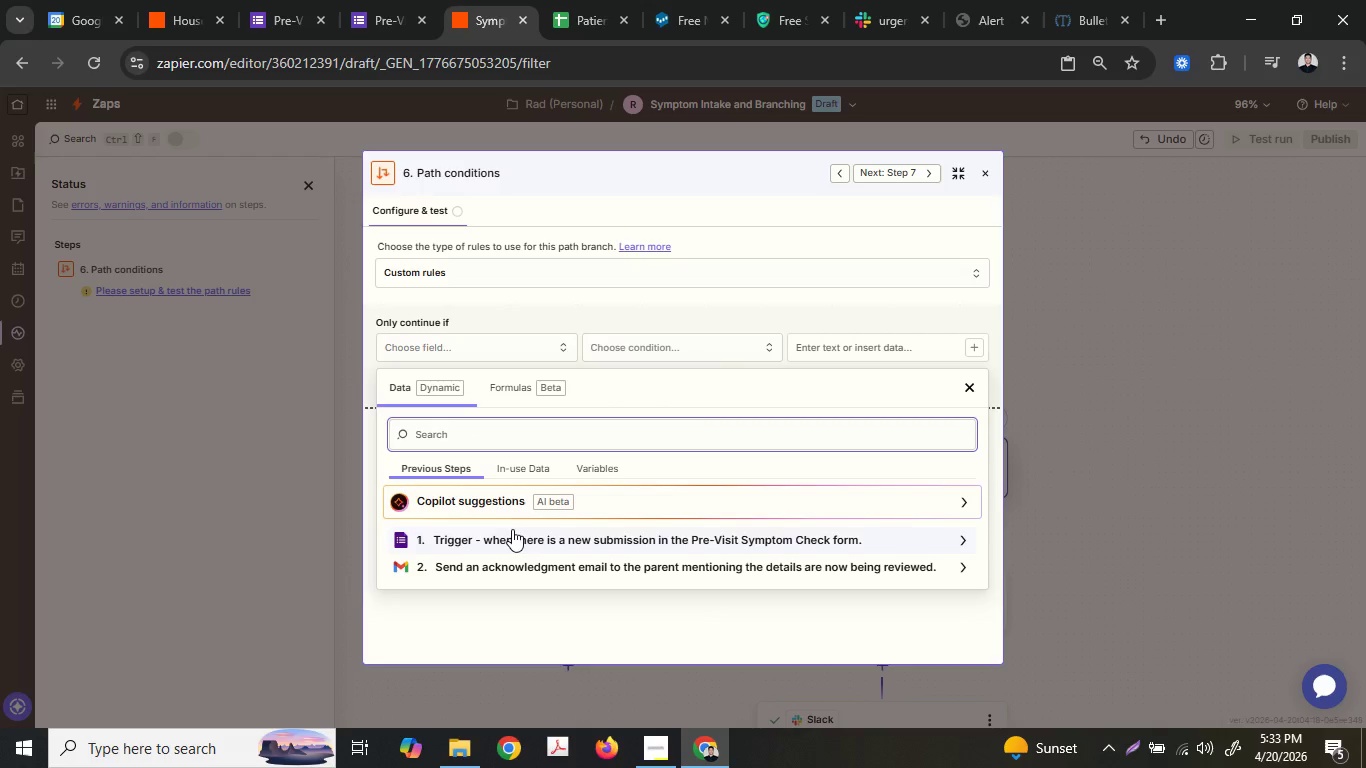 
scroll: coordinate [504, 501], scroll_direction: down, amount: 3.0
 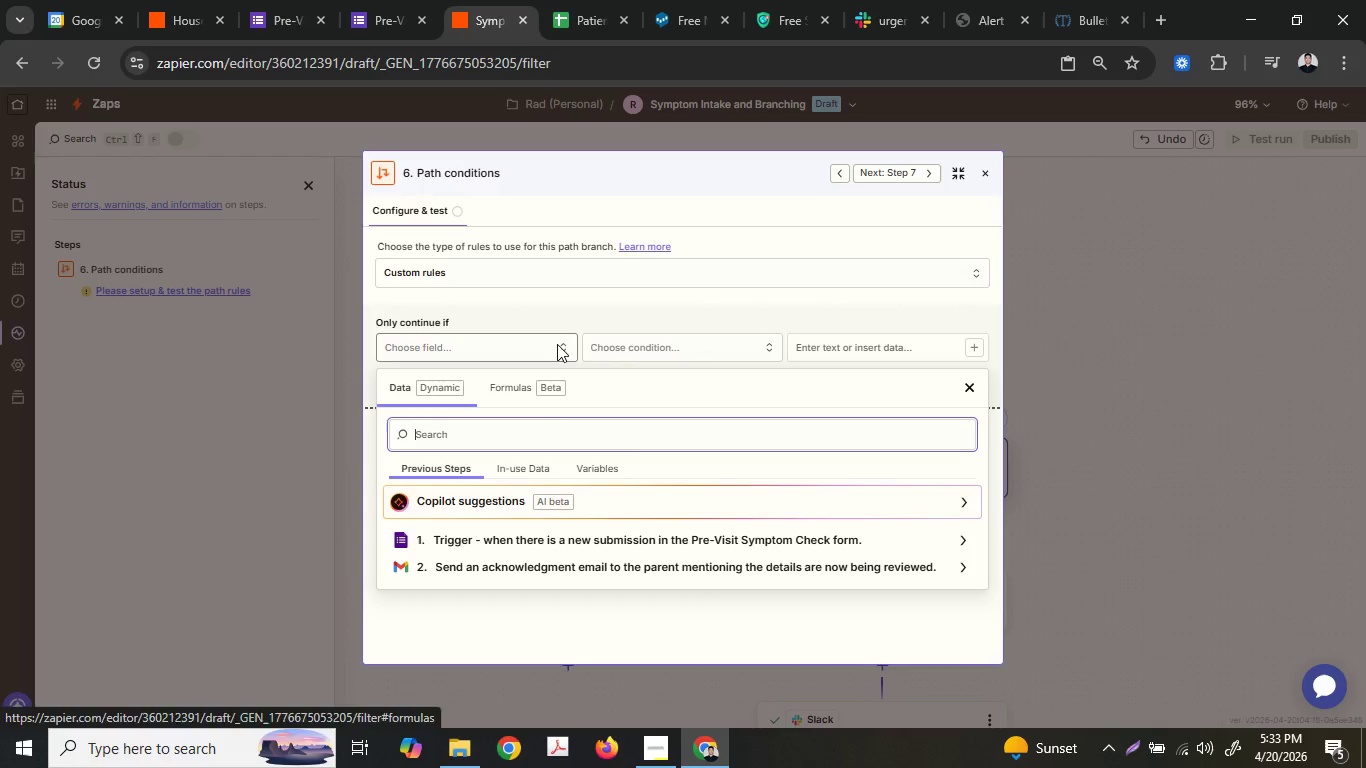 
left_click([532, 550])
 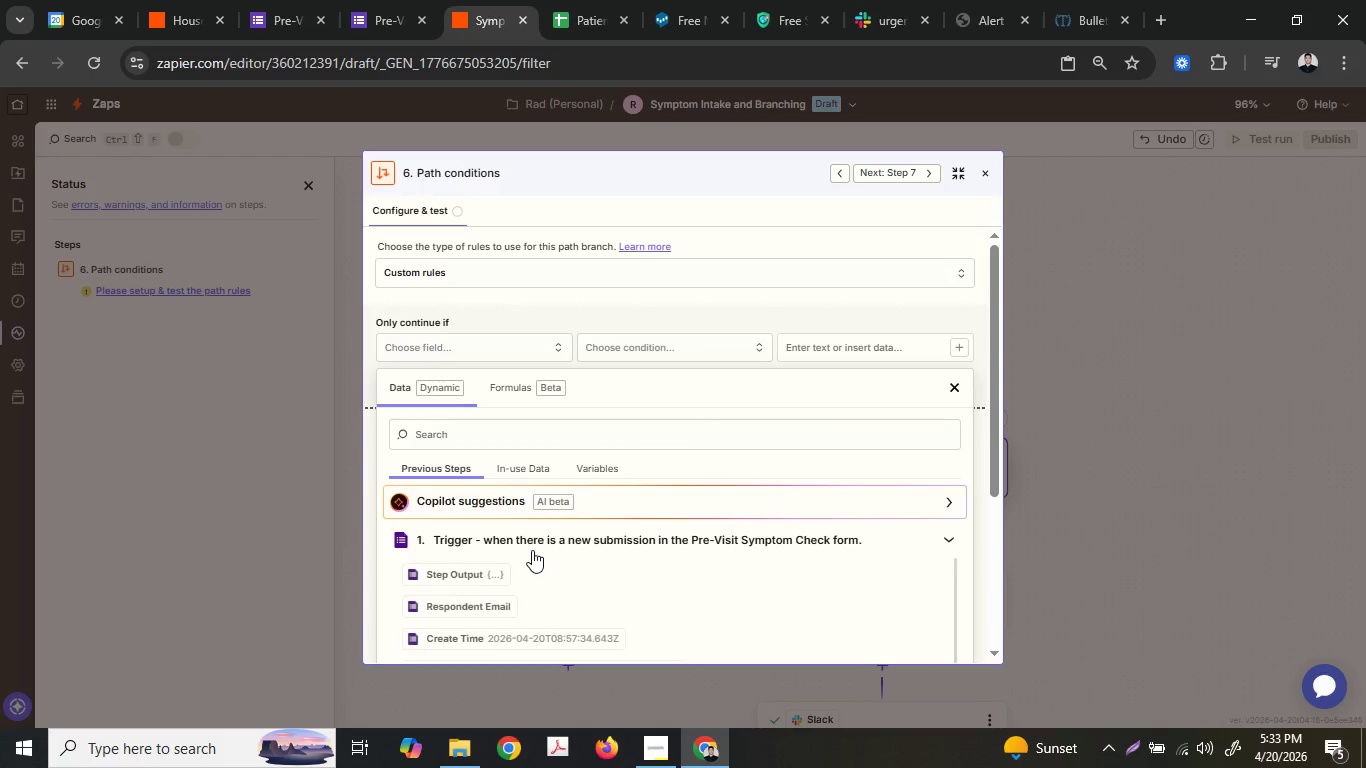 
scroll: coordinate [537, 569], scroll_direction: down, amount: 5.0
 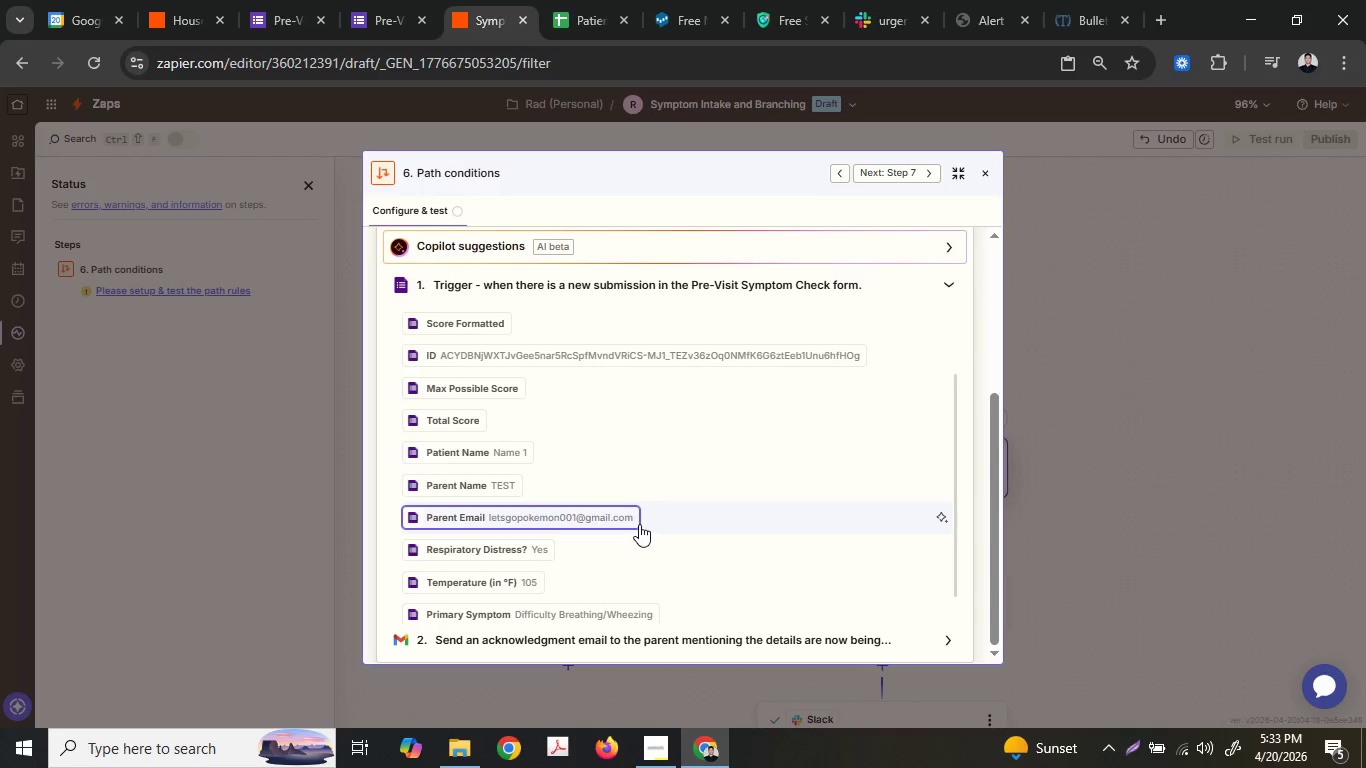 
scroll: coordinate [547, 409], scroll_direction: up, amount: 2.0
 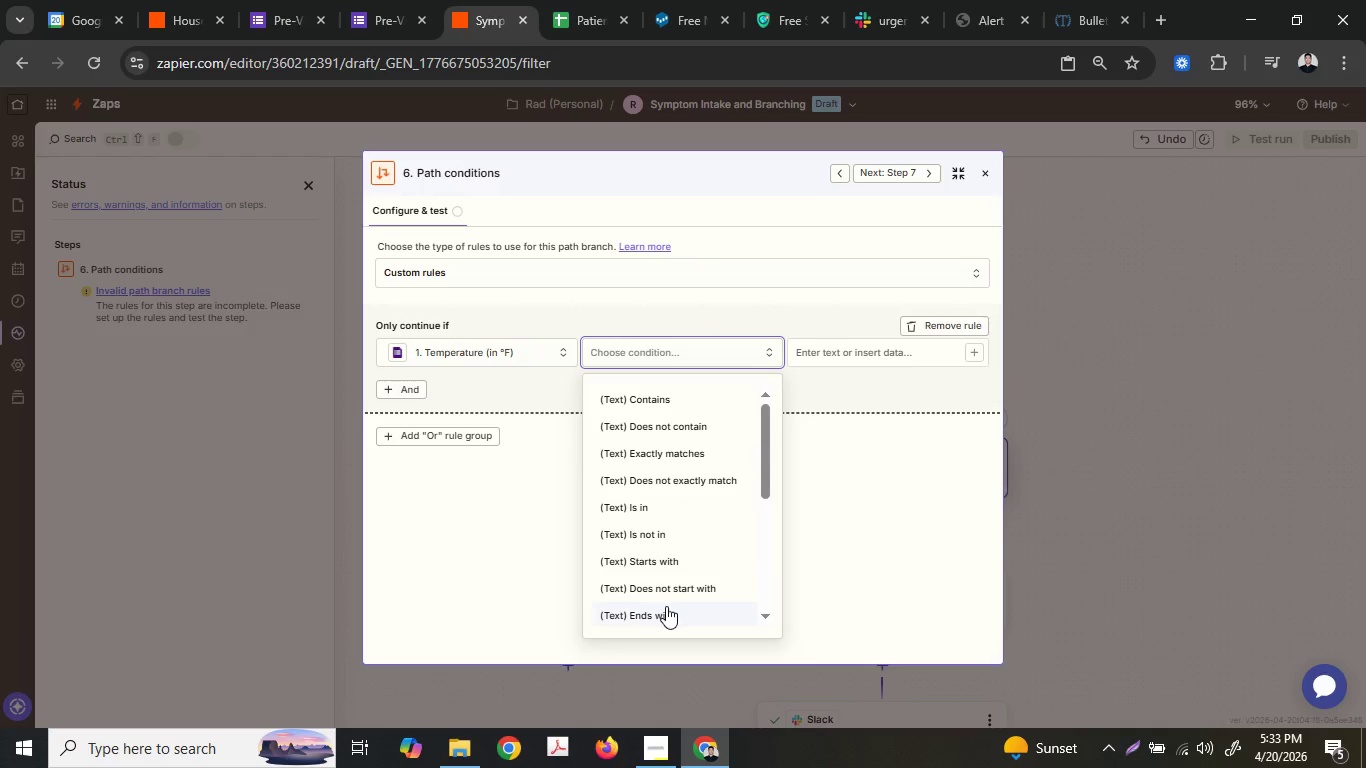 
scroll: coordinate [669, 576], scroll_direction: down, amount: 2.0
 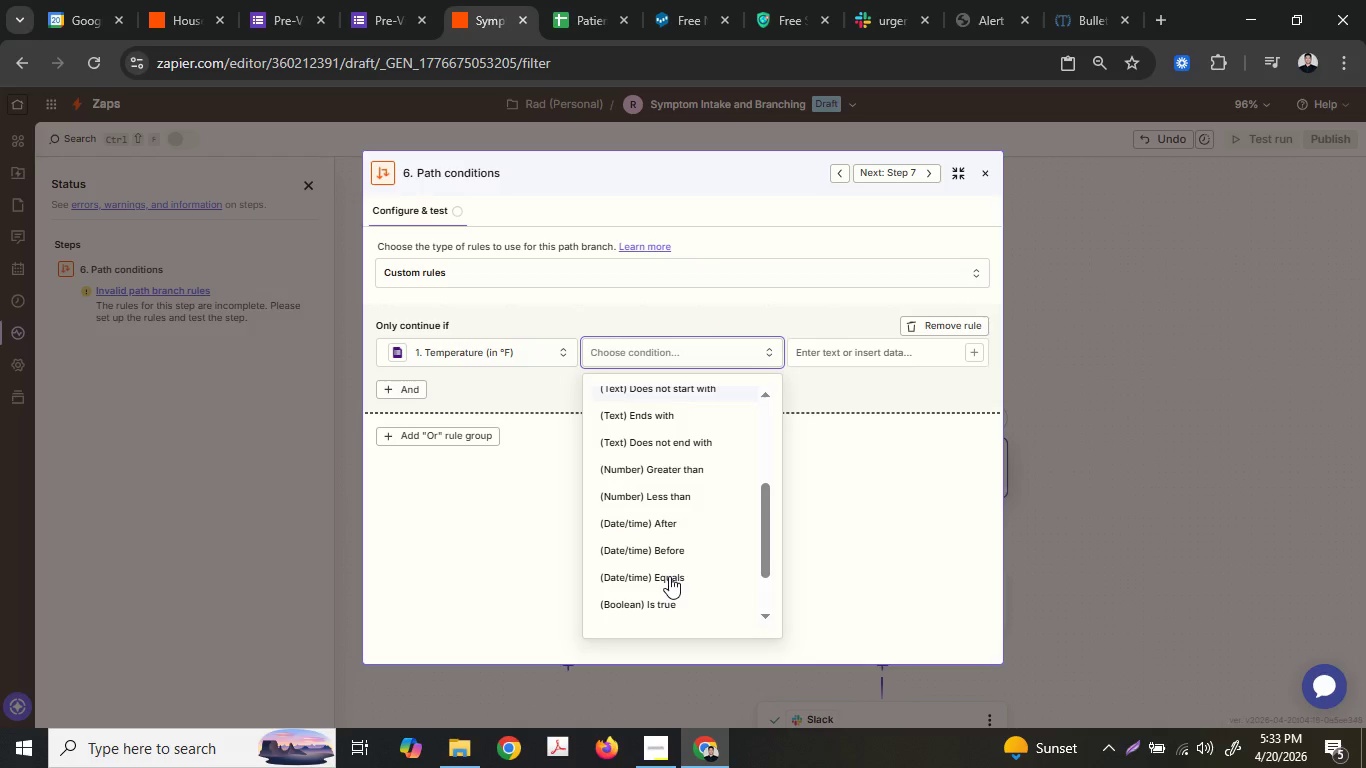 
scroll: coordinate [669, 576], scroll_direction: none, amount: 0.0
 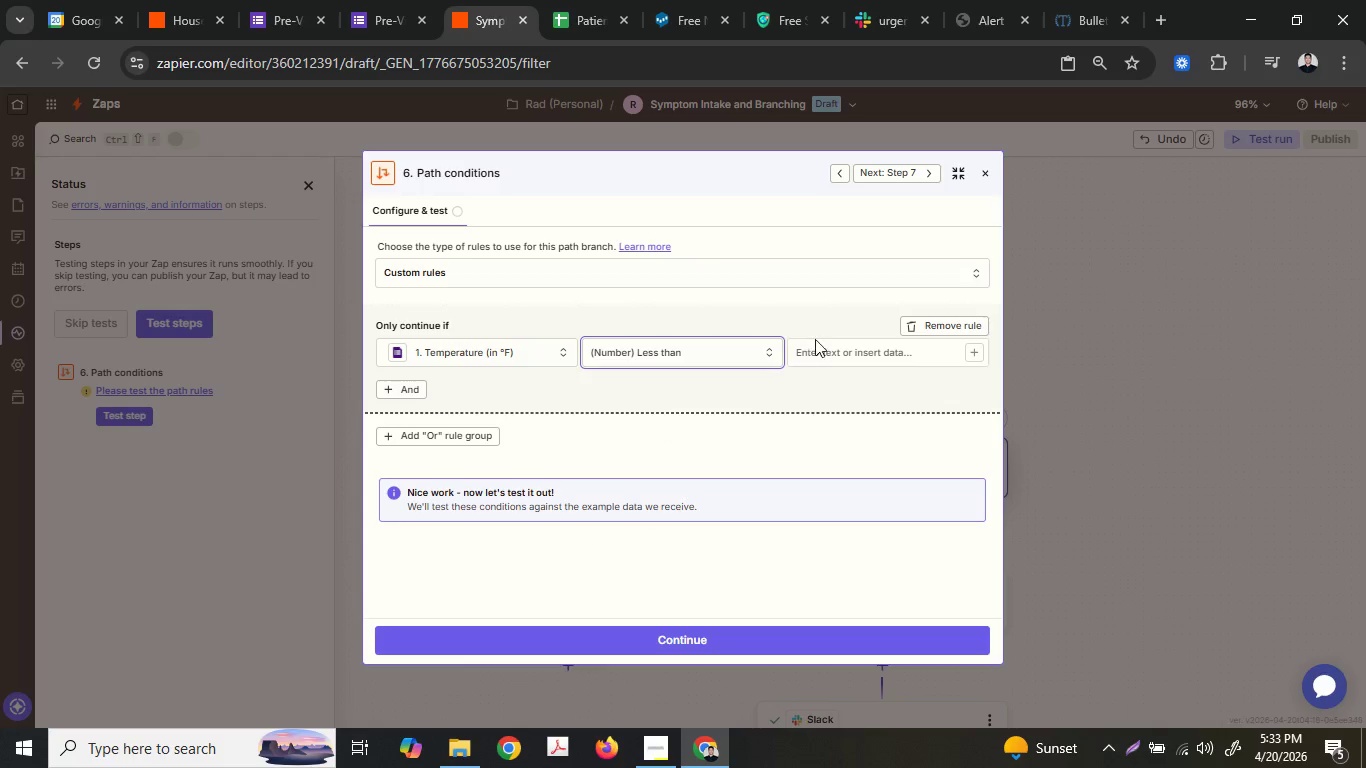 
left_click([822, 355])
 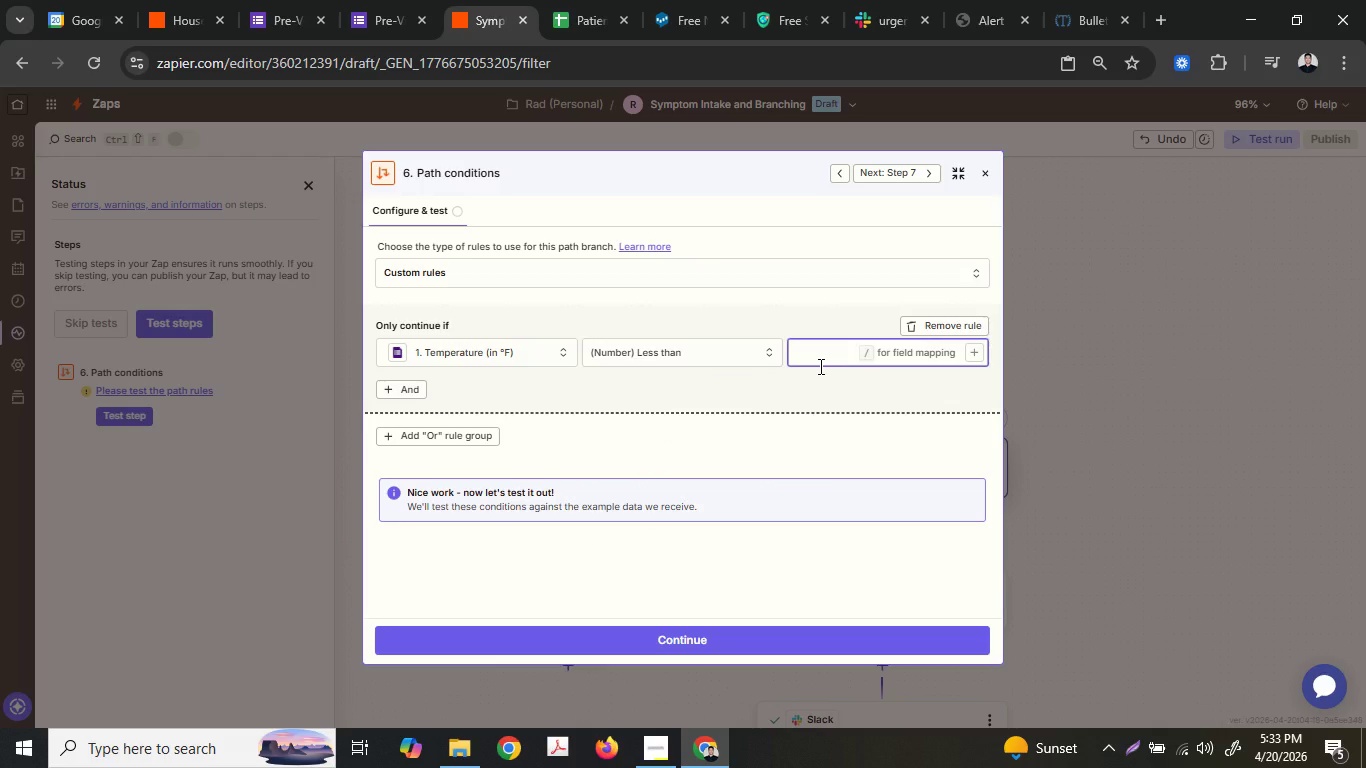 
key(Numpad4)
 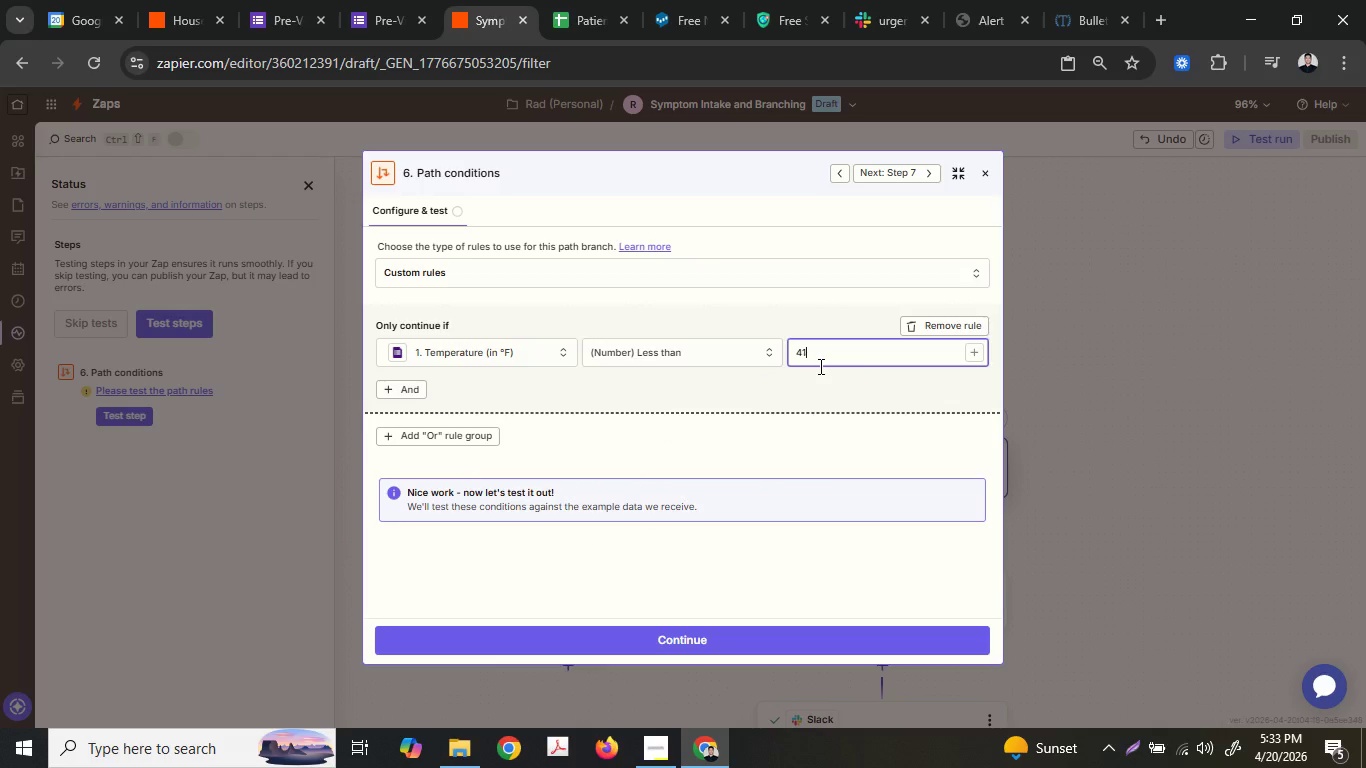 
key(Numpad1)
 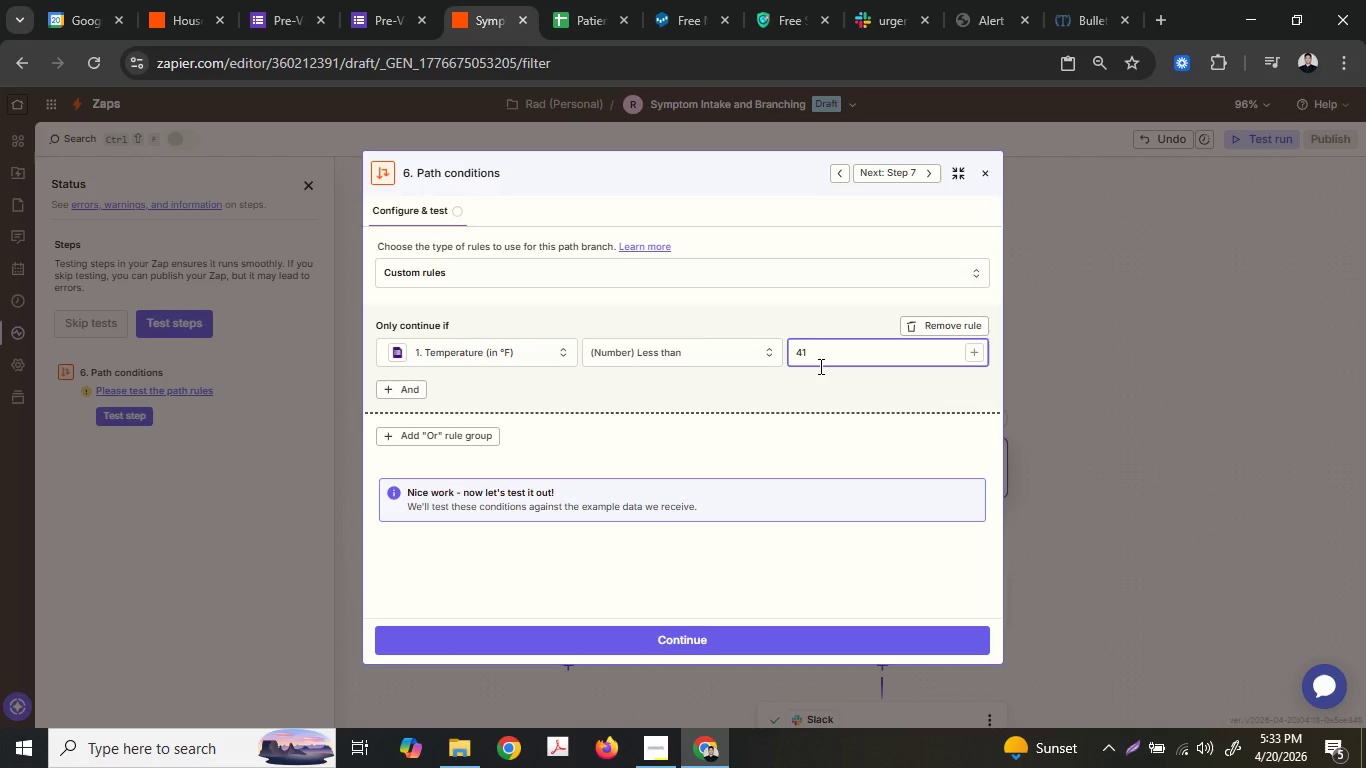 
key(Backspace)
 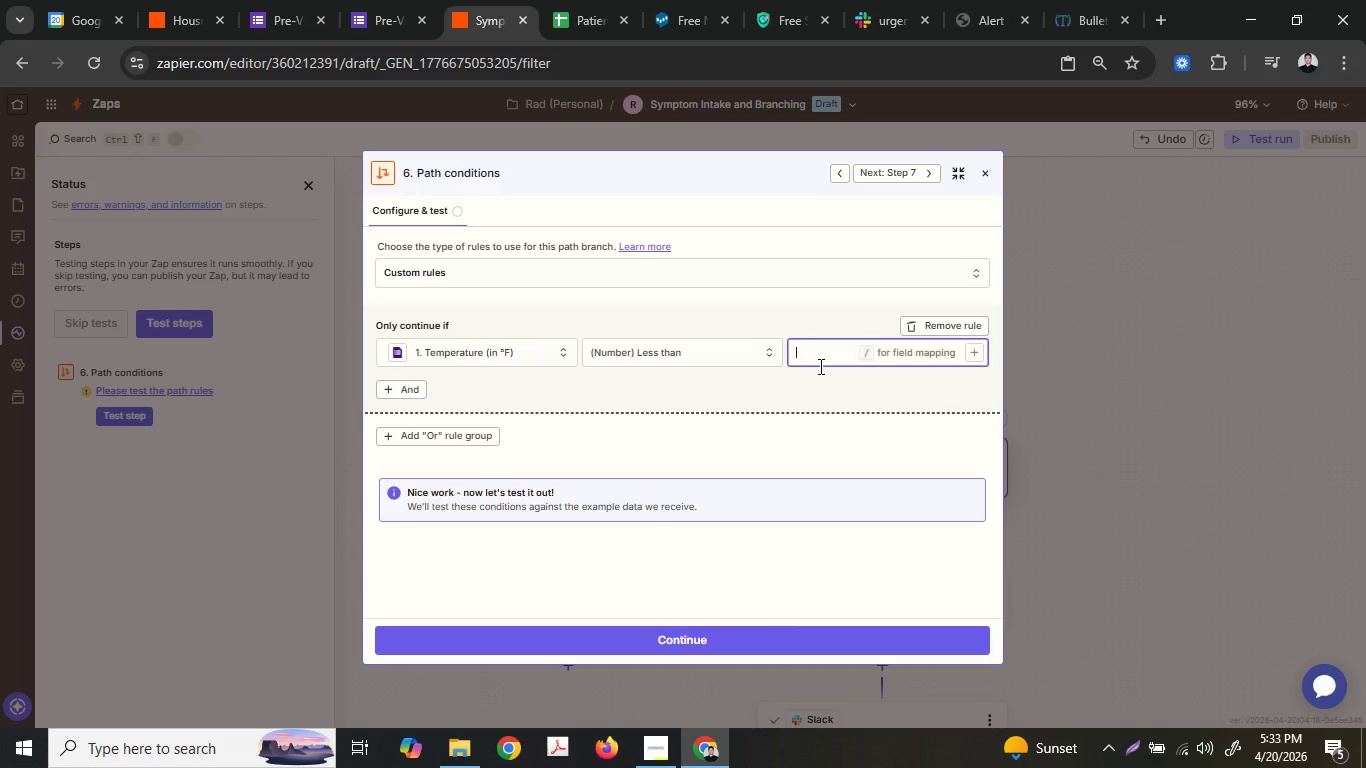 
key(Backspace)
 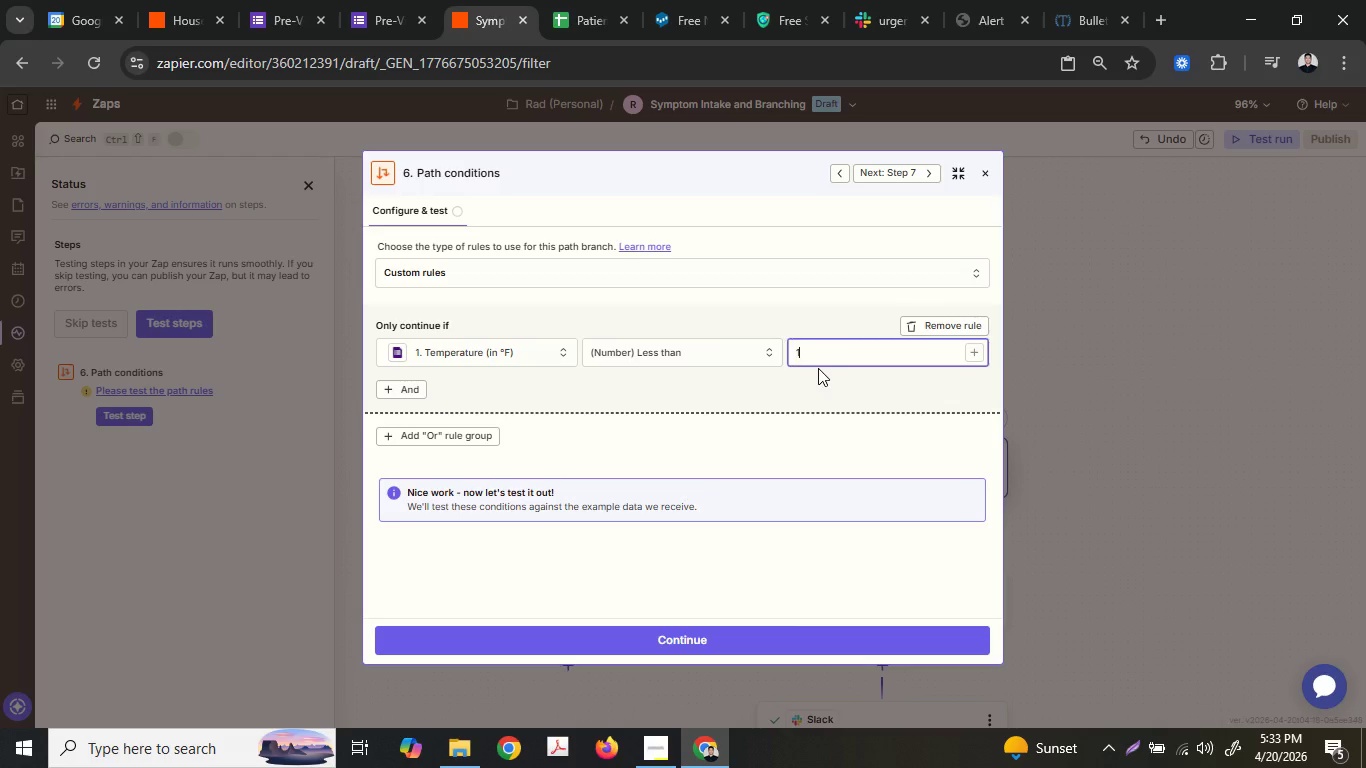 
key(Numpad1)
 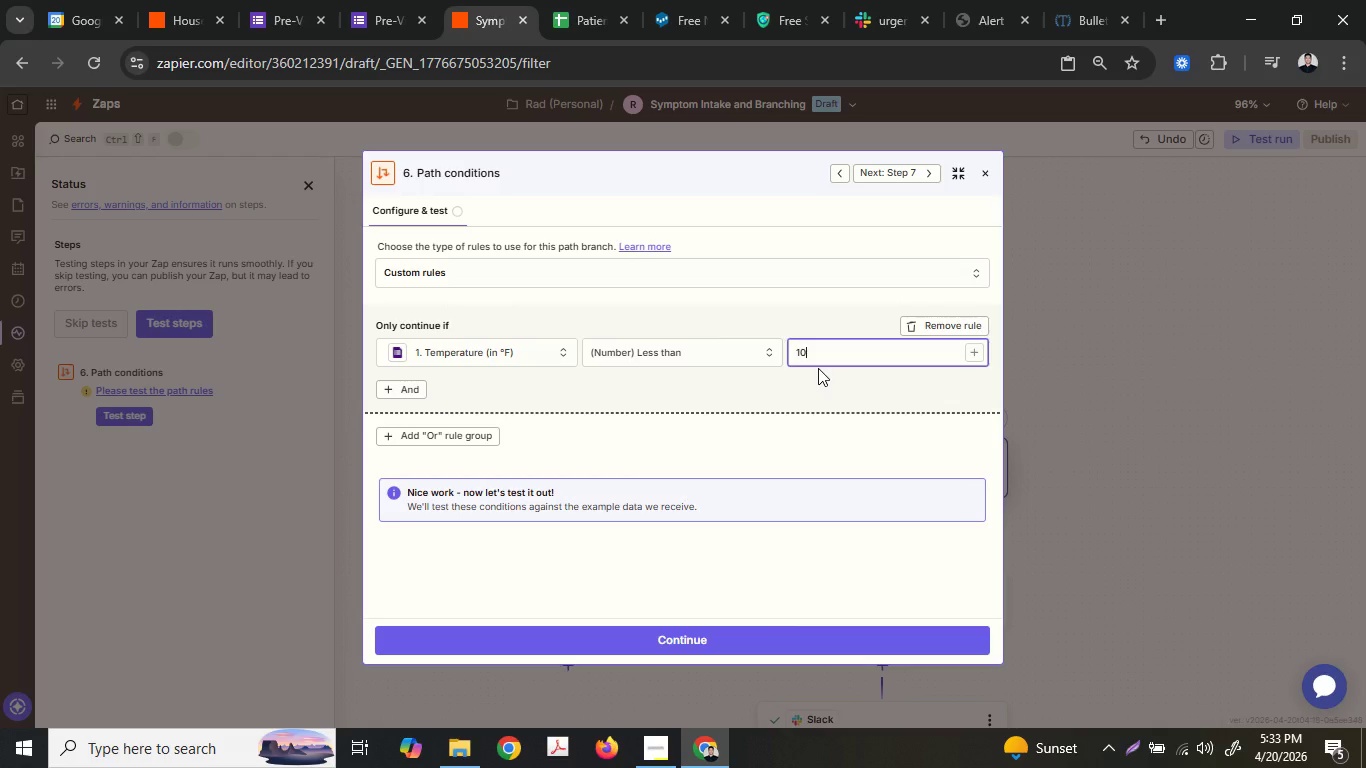 
key(Numpad0)
 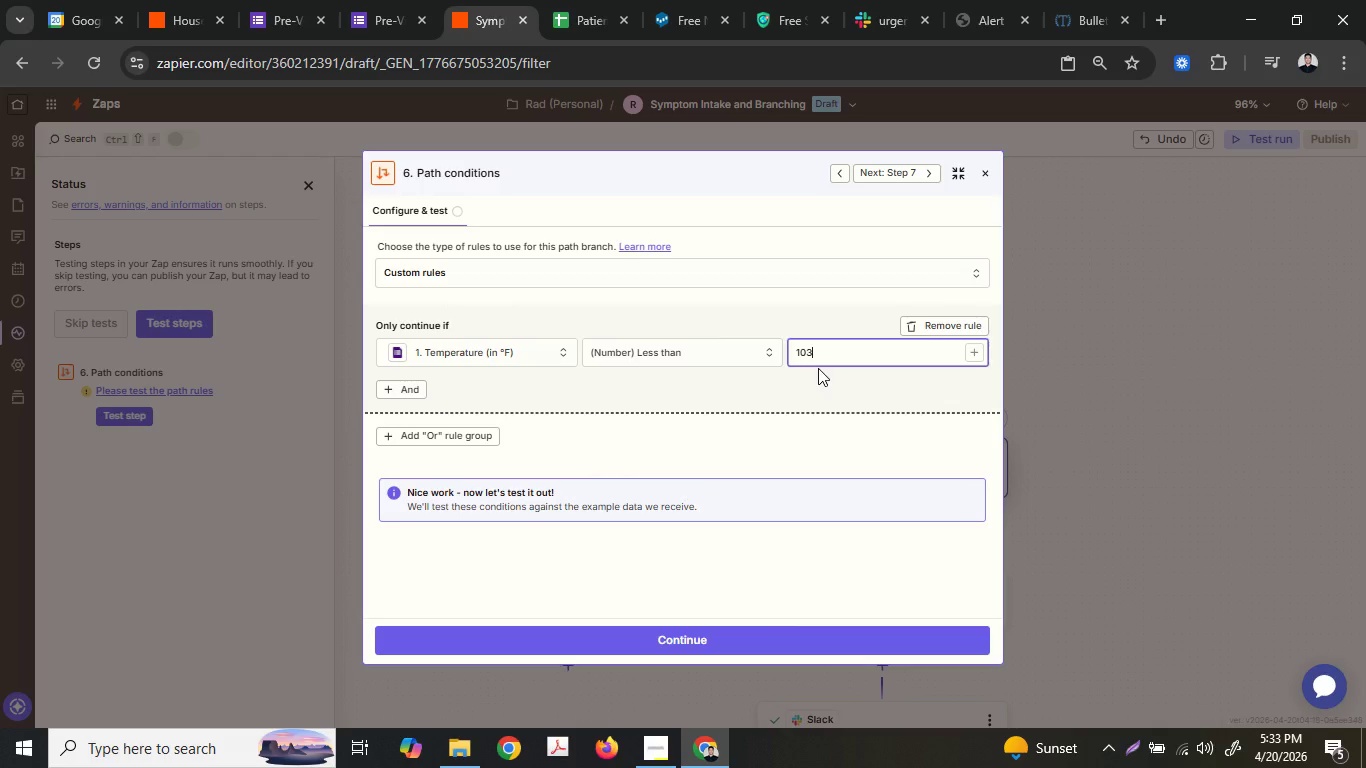 
key(Numpad3)
 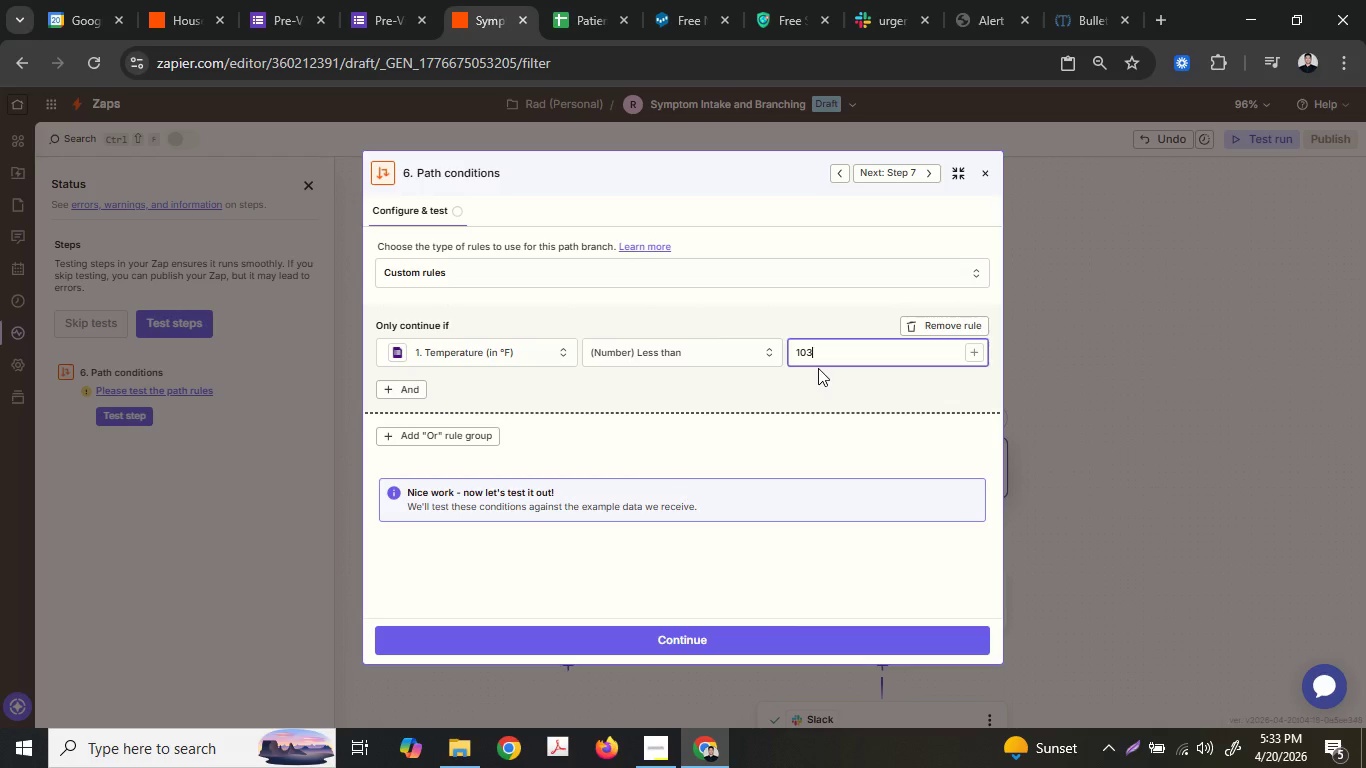 
key(Backspace)
 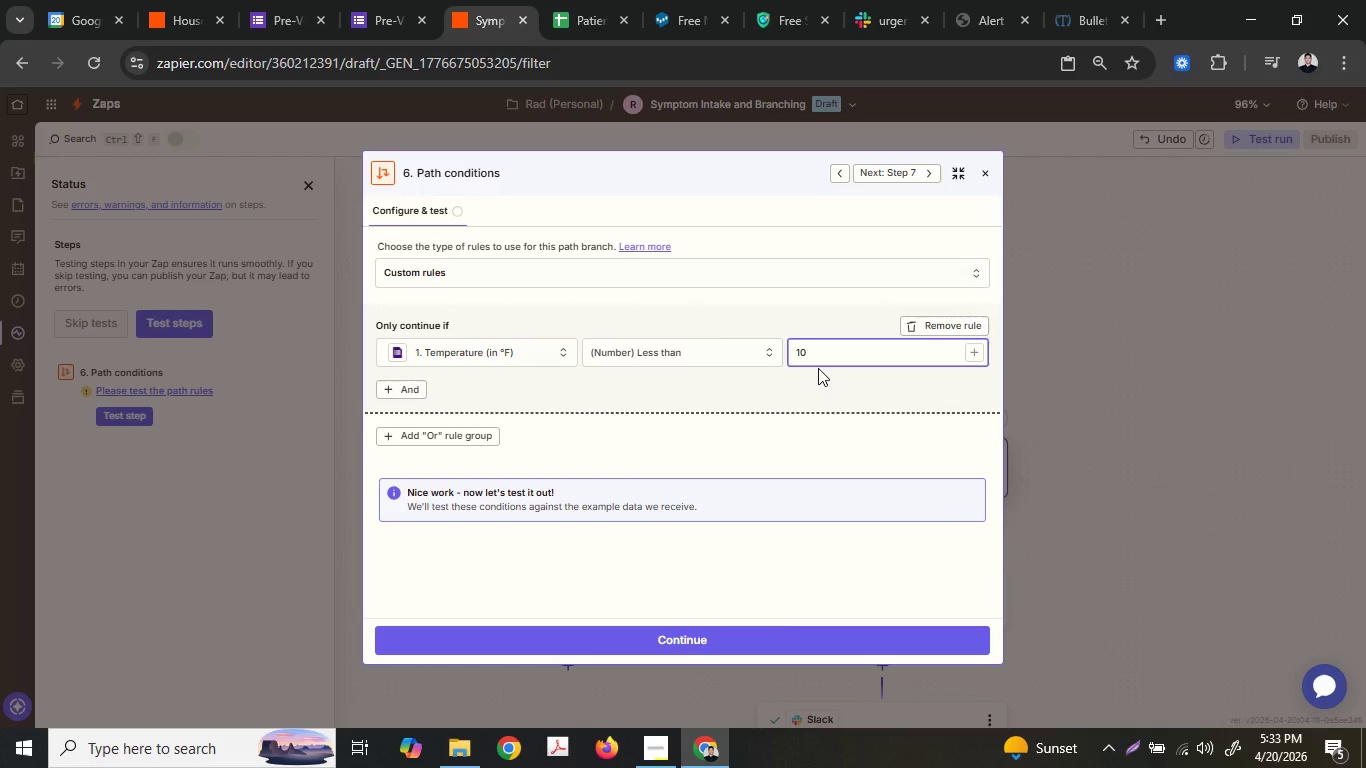 
key(Numpad3)
 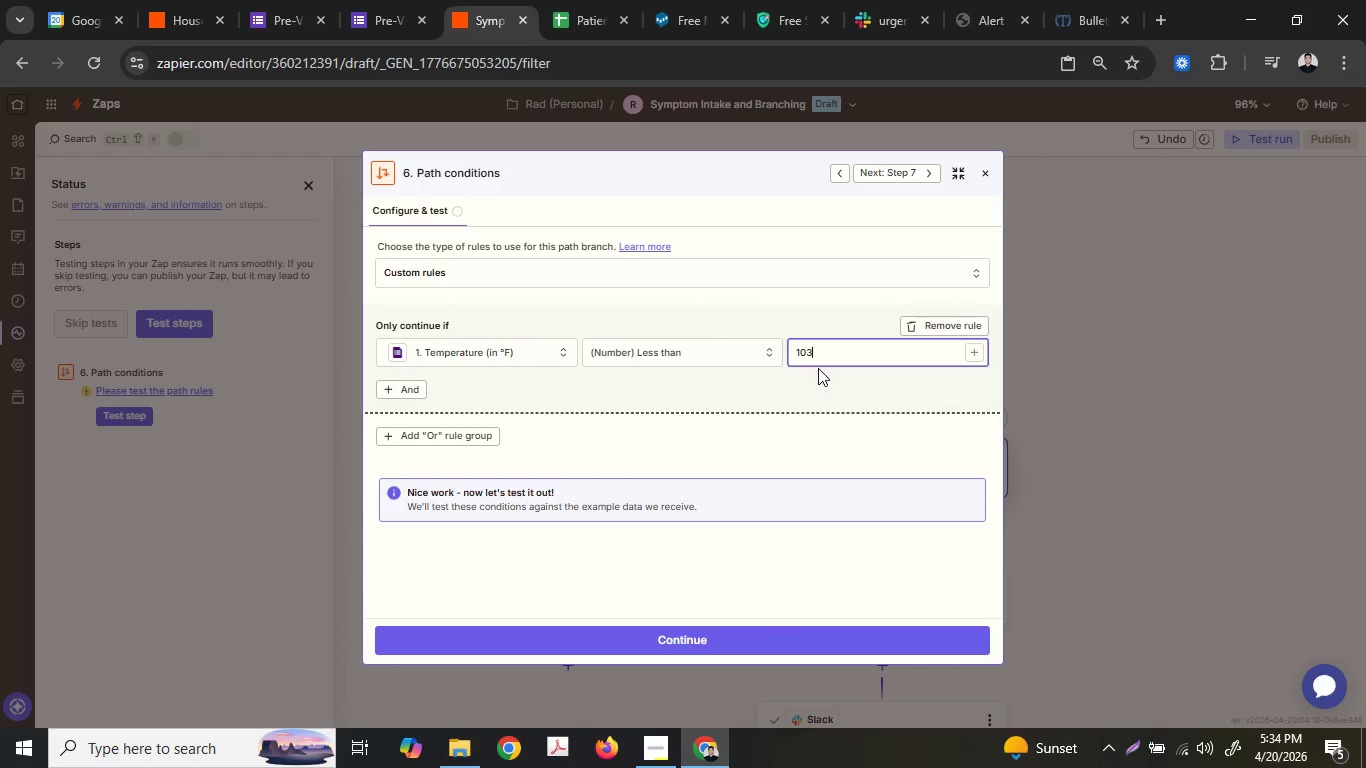 
key(NumpadDecimal)
 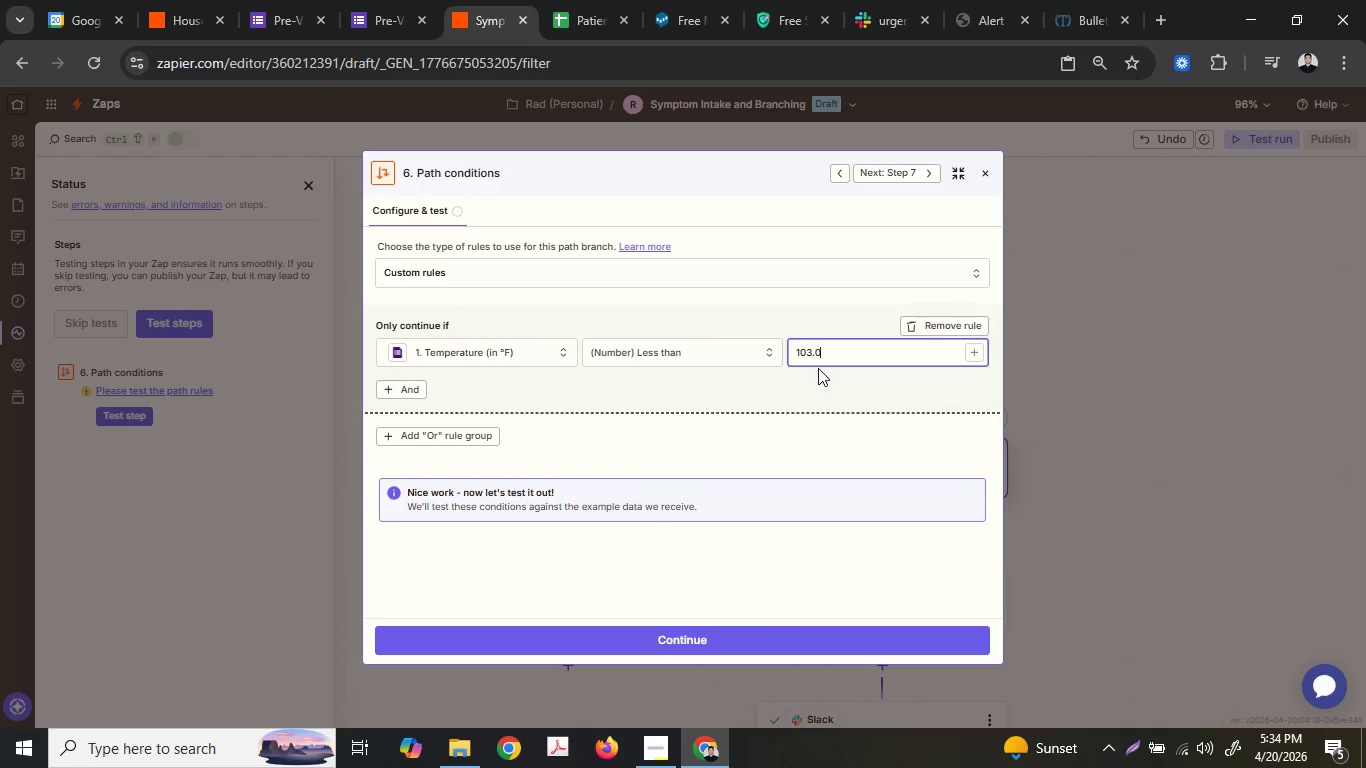 
key(Numpad0)
 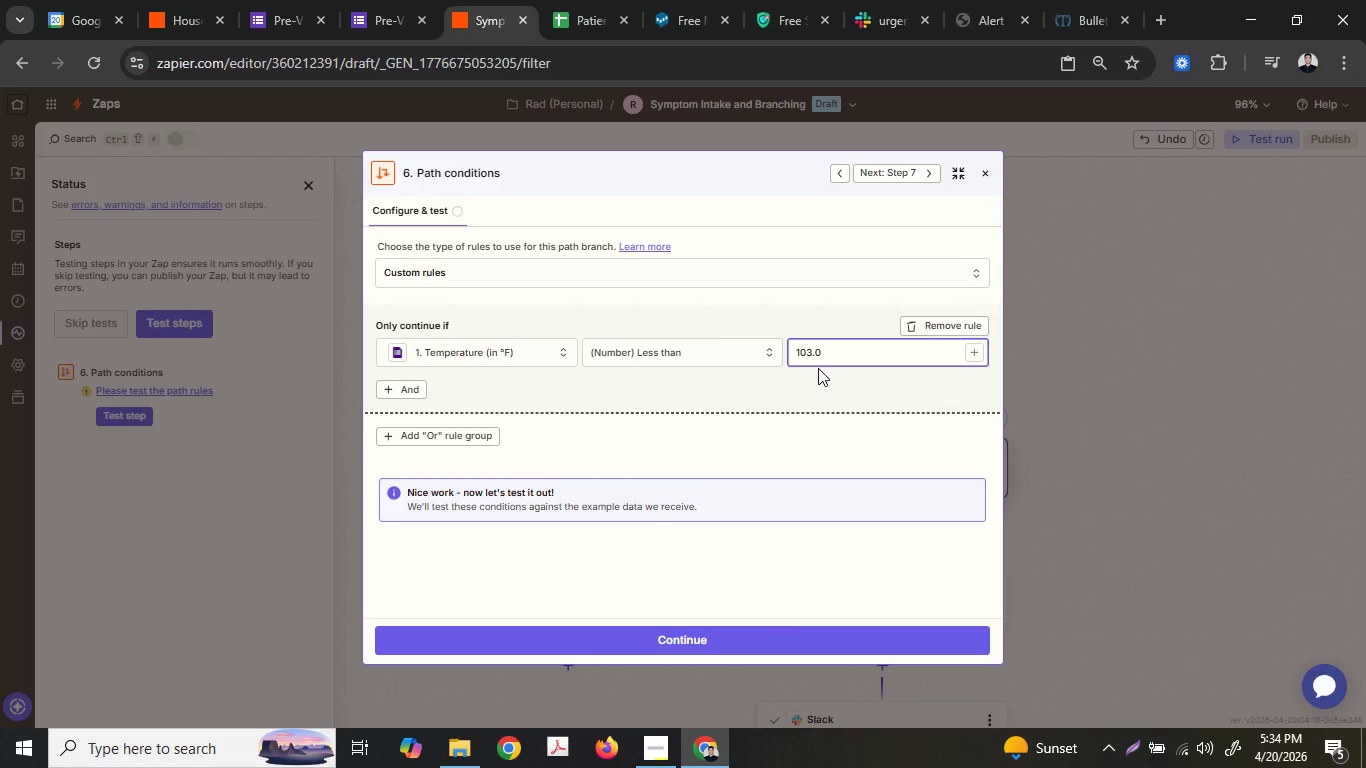 
key(Numpad1)
 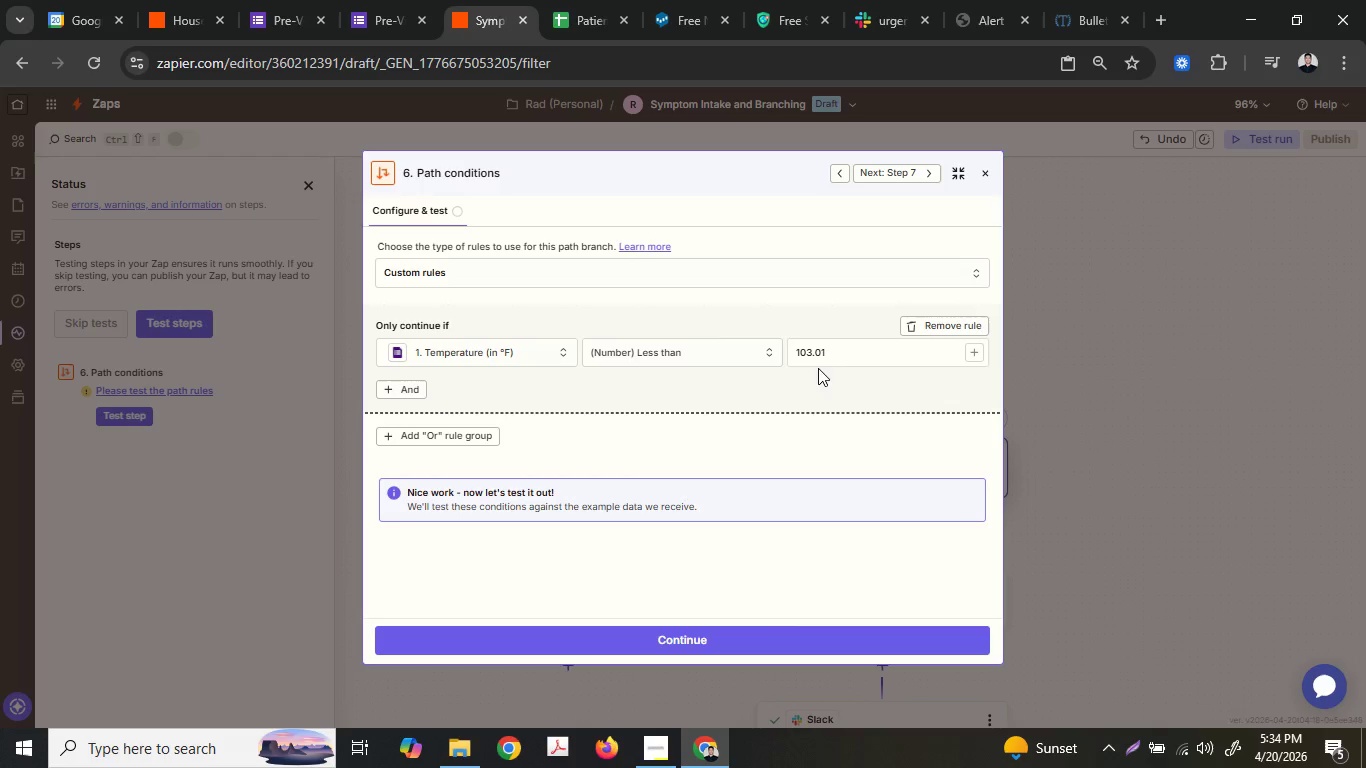 
key(NumpadEnter)
 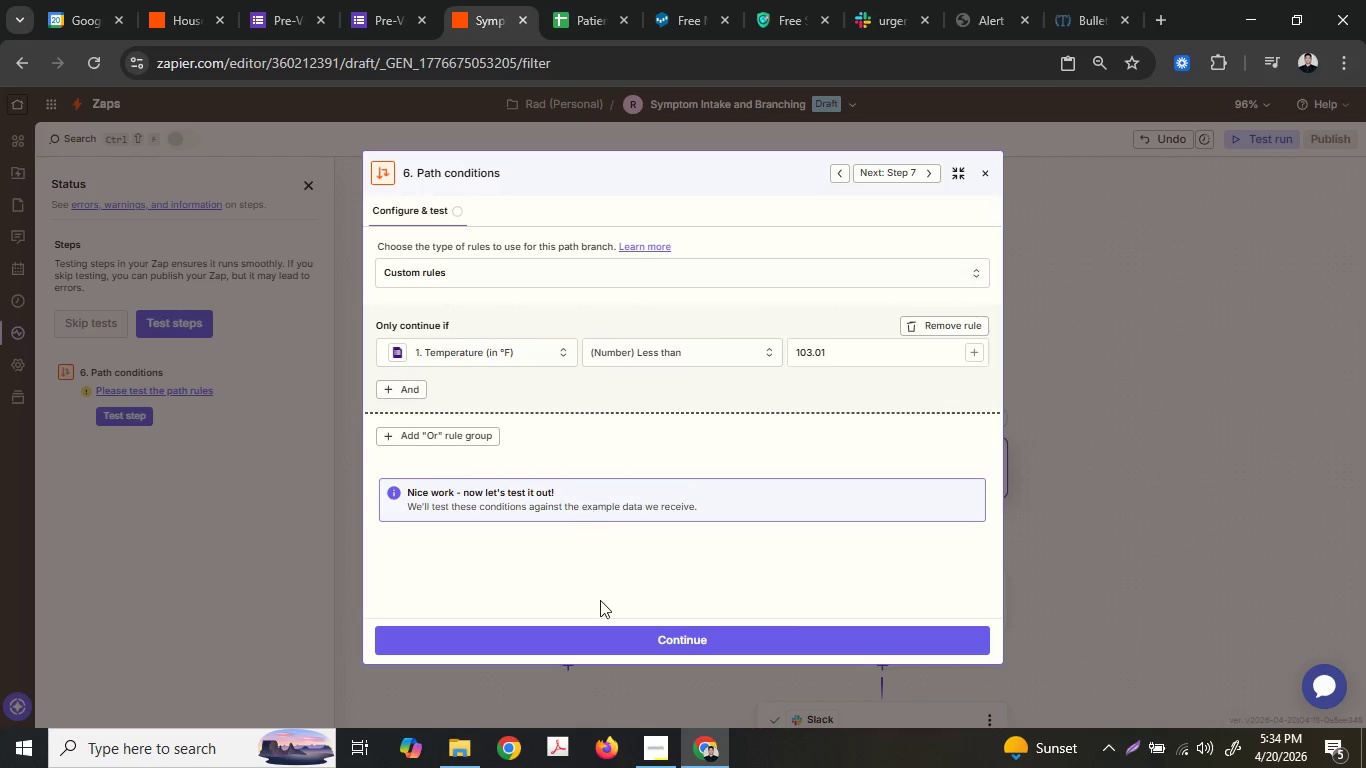 
left_click([617, 630])
 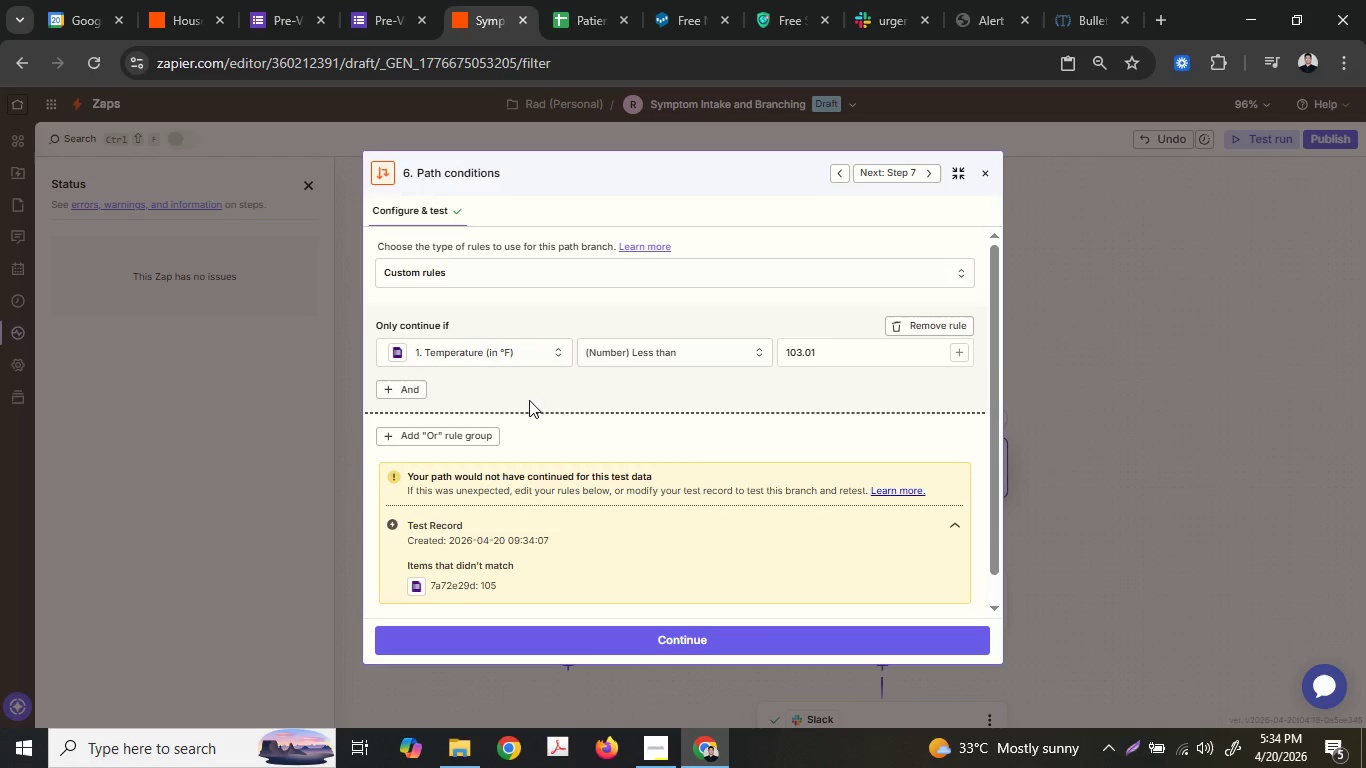 
wait(29.05)
 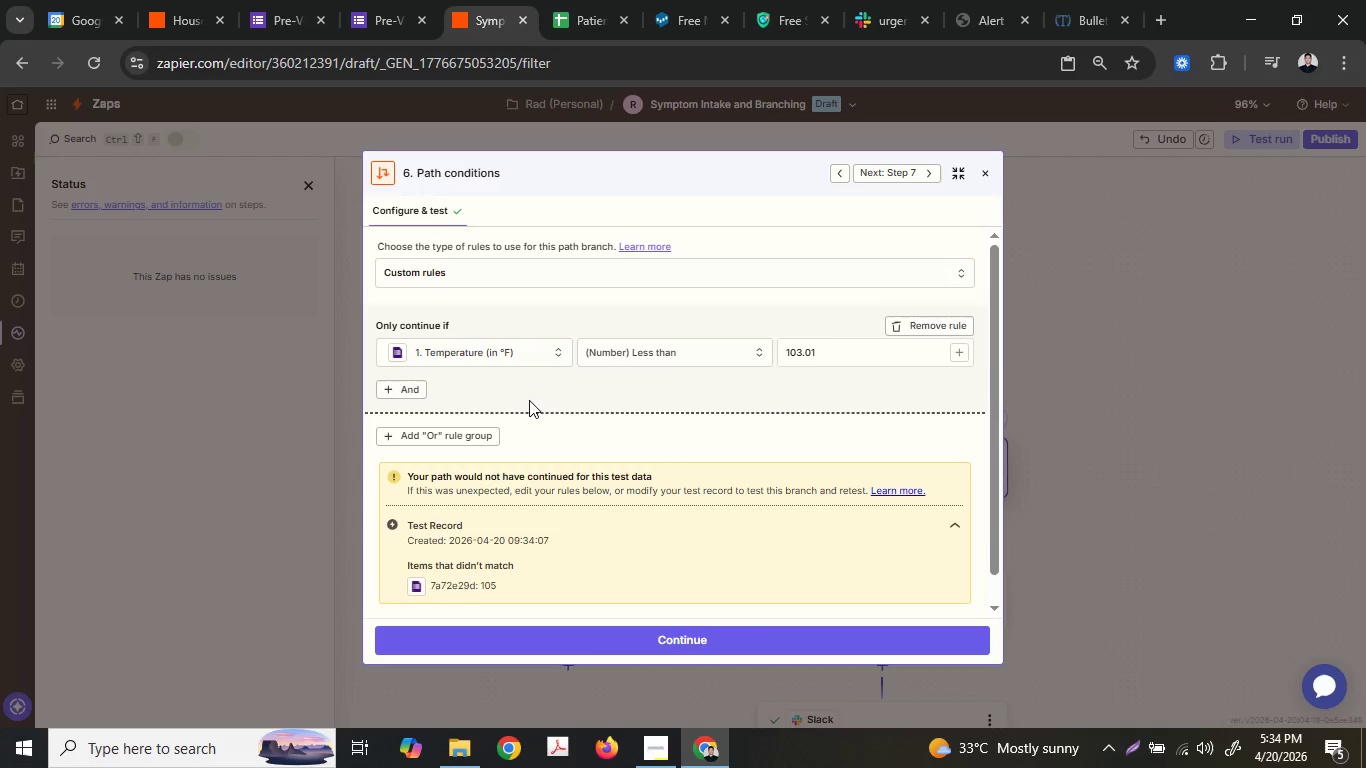 
left_click_drag(start_coordinate=[431, 393], to_coordinate=[413, 393])
 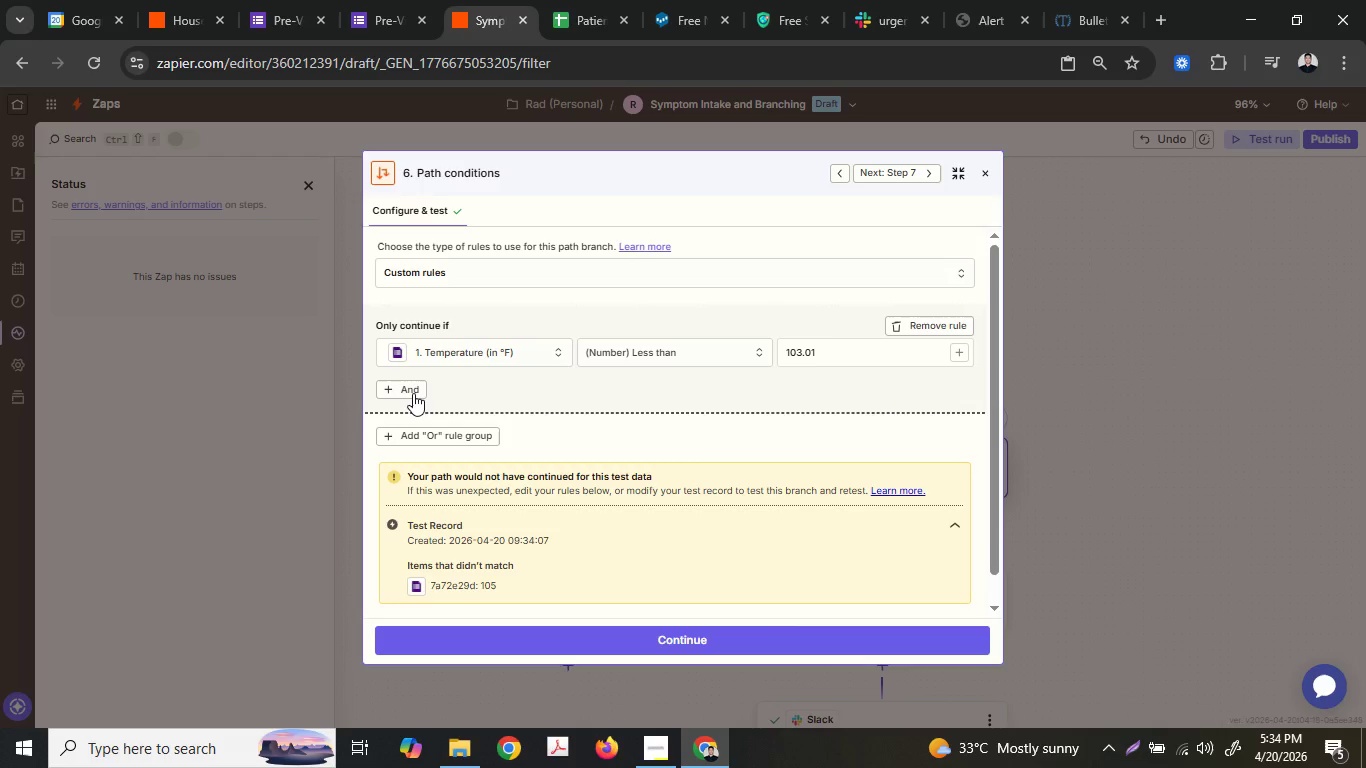 
double_click([413, 393])
 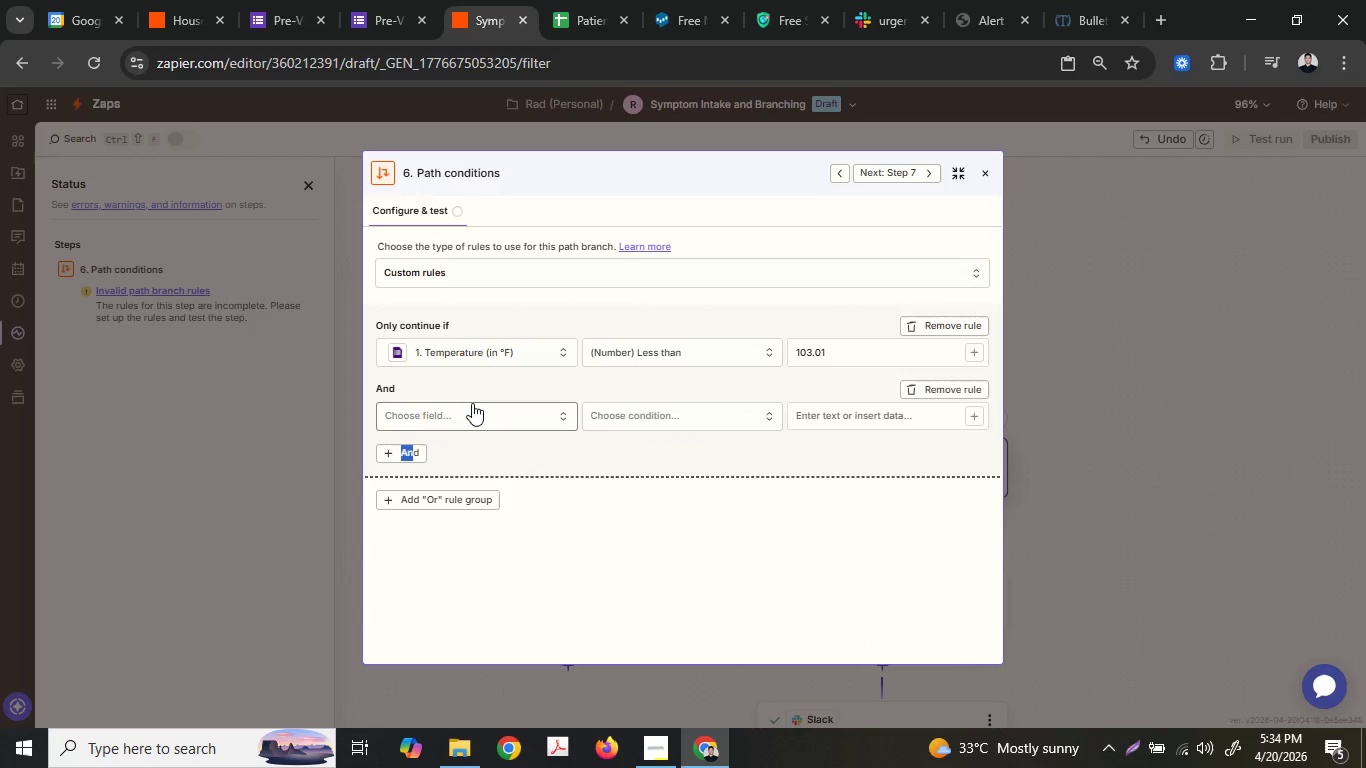 
left_click([472, 403])
 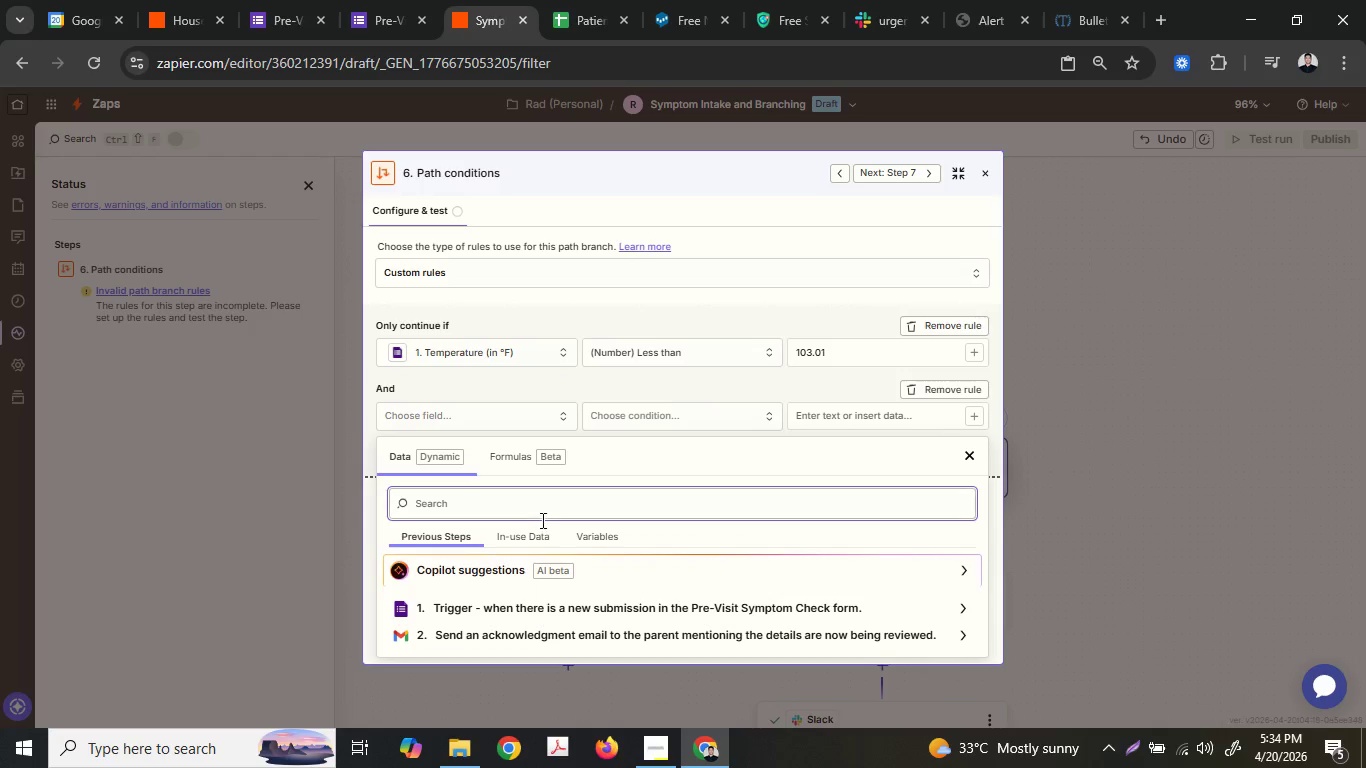 
scroll: coordinate [544, 518], scroll_direction: down, amount: 1.0
 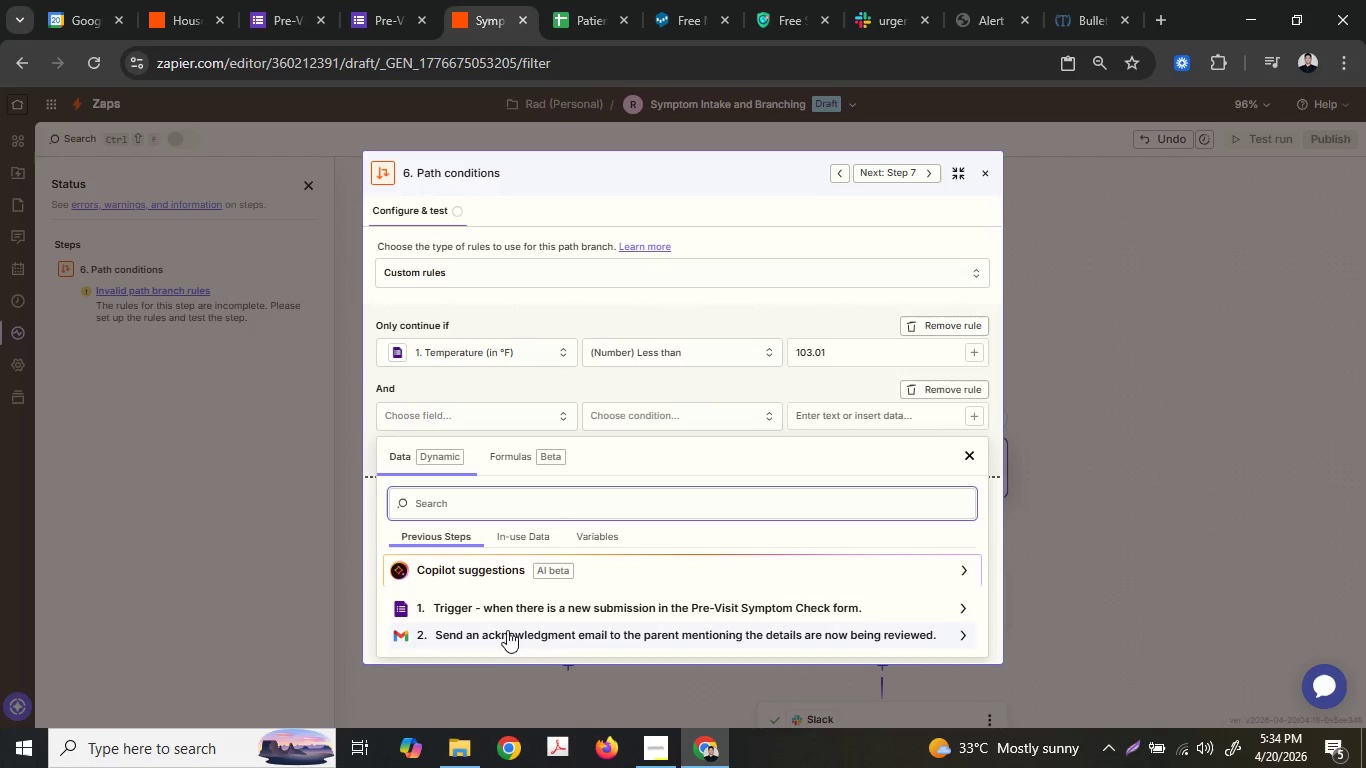 
left_click([499, 604])
 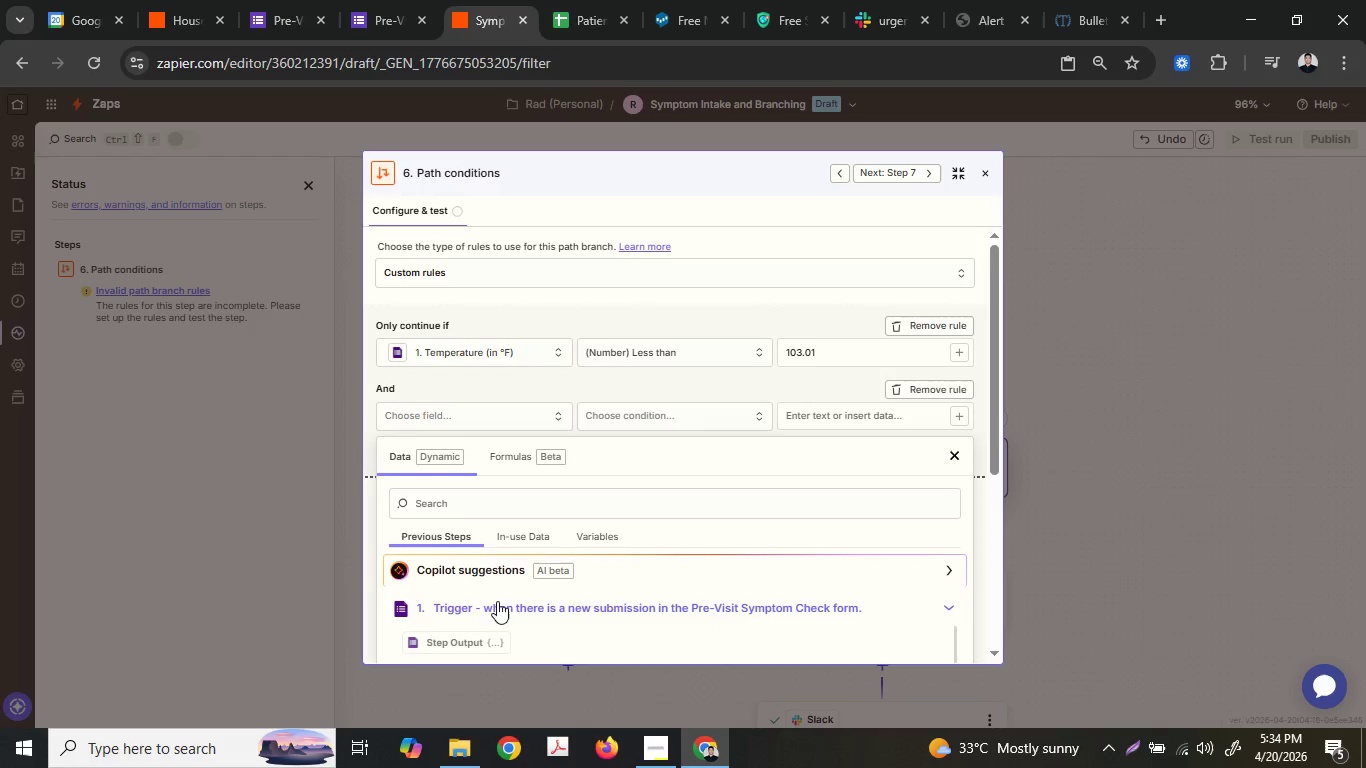 
scroll: coordinate [496, 453], scroll_direction: down, amount: 11.0
 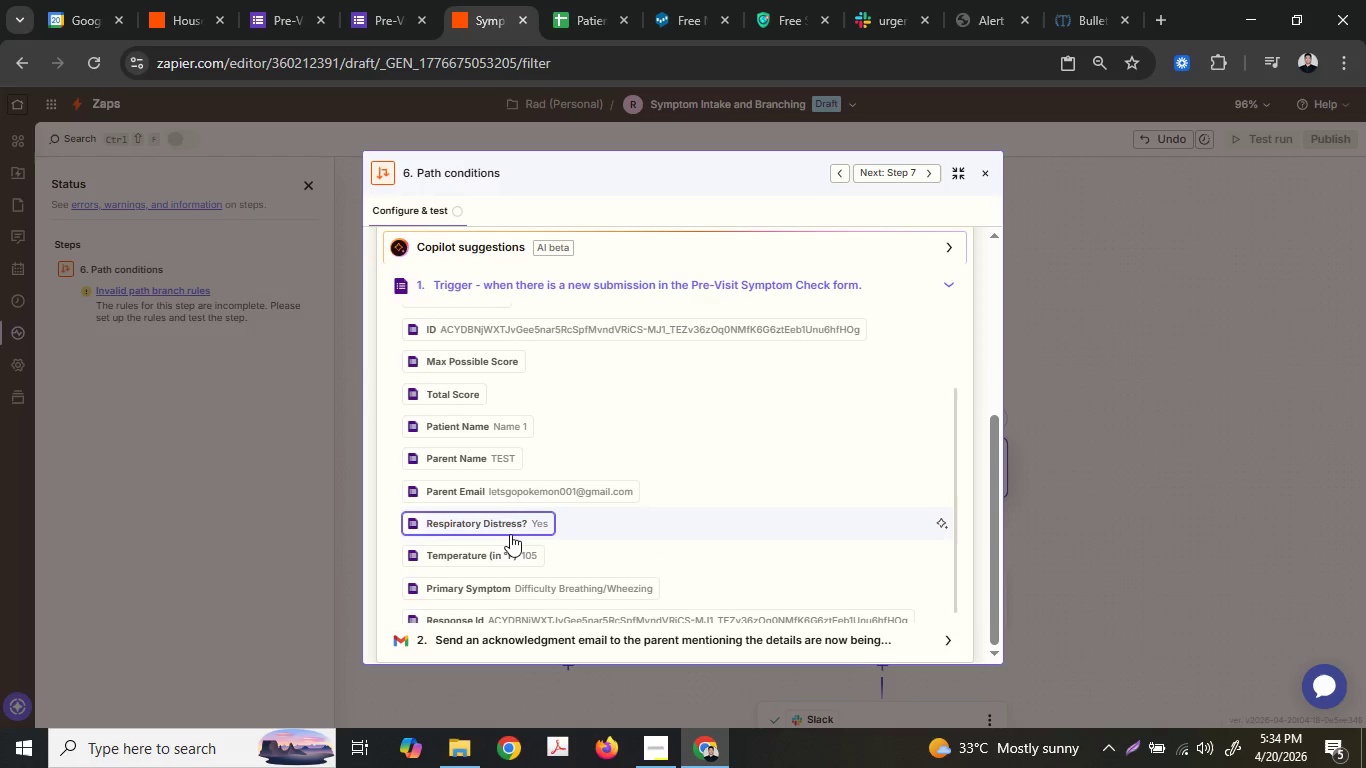 
left_click([510, 532])
 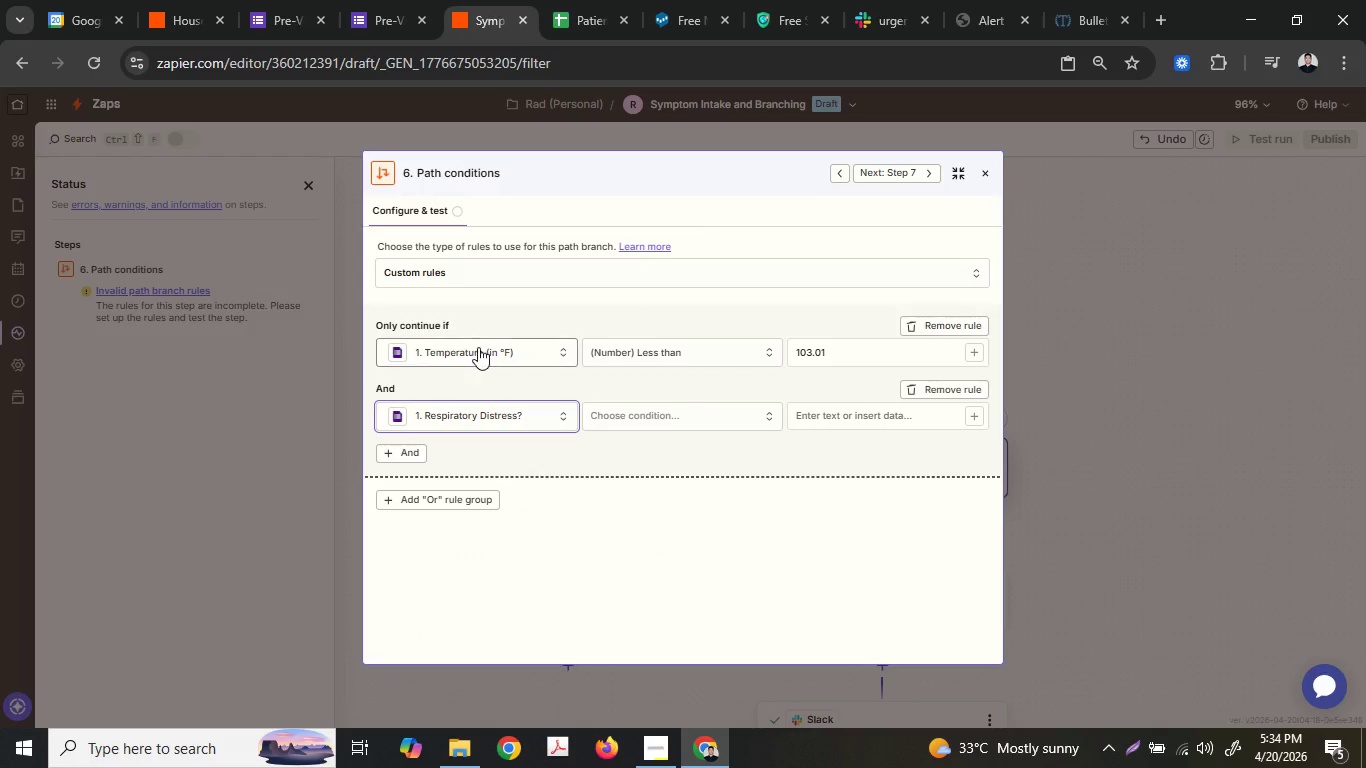 
scroll: coordinate [480, 333], scroll_direction: up, amount: 2.0
 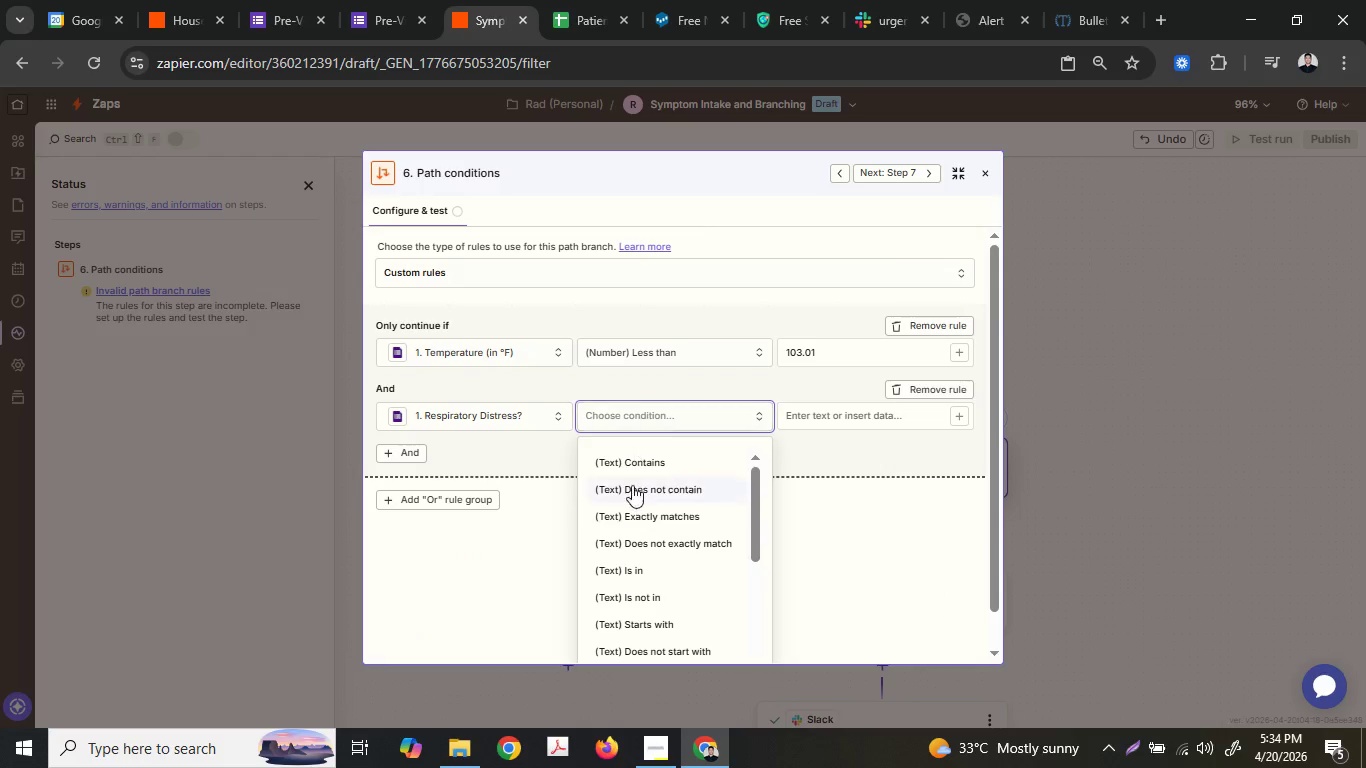 
left_click([628, 511])
 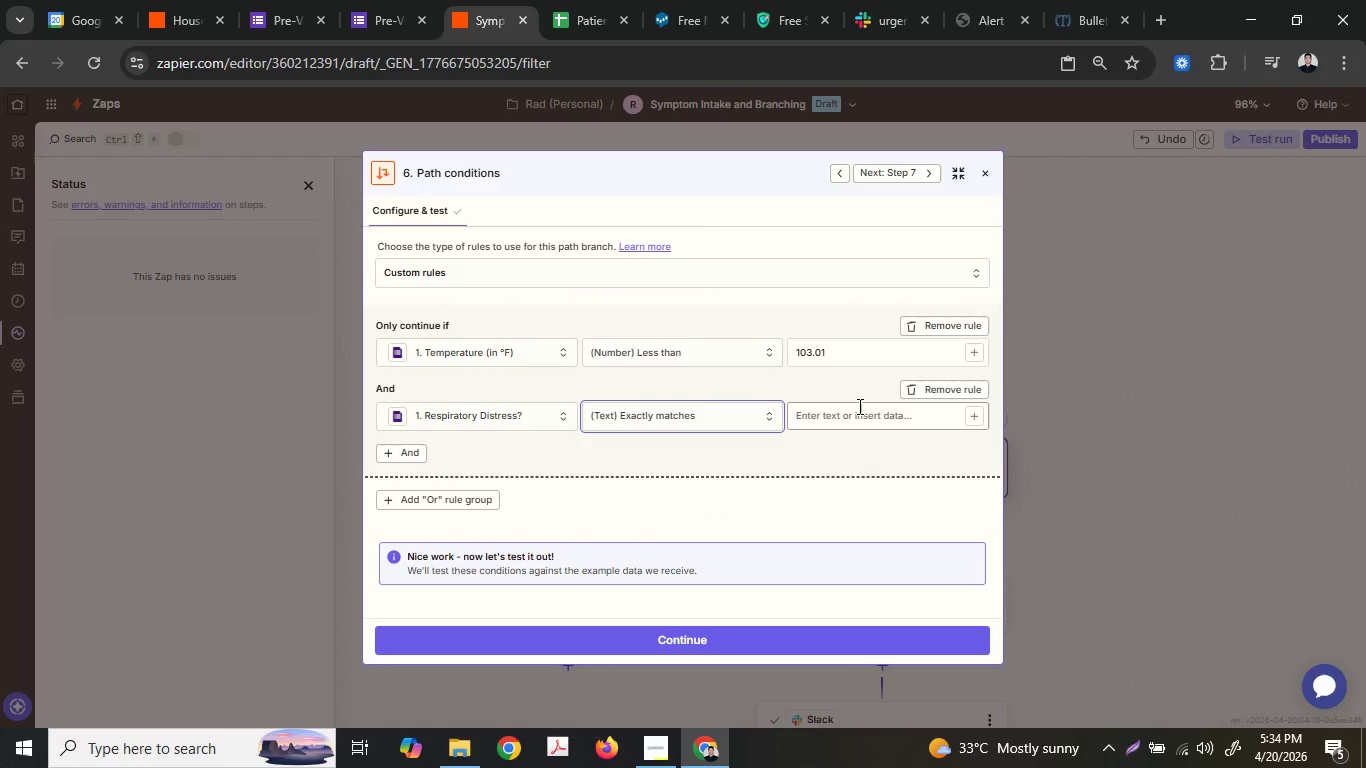 
left_click([858, 407])
 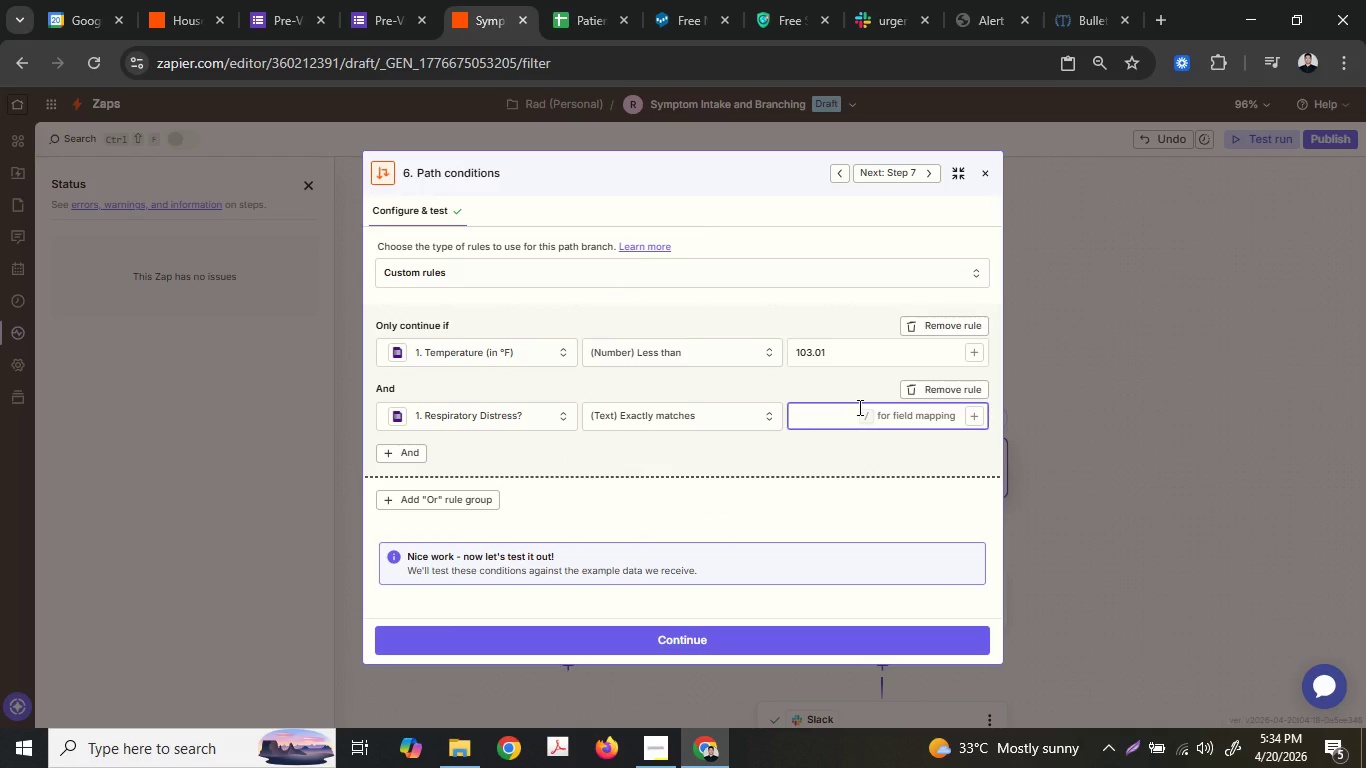 
type(No)
 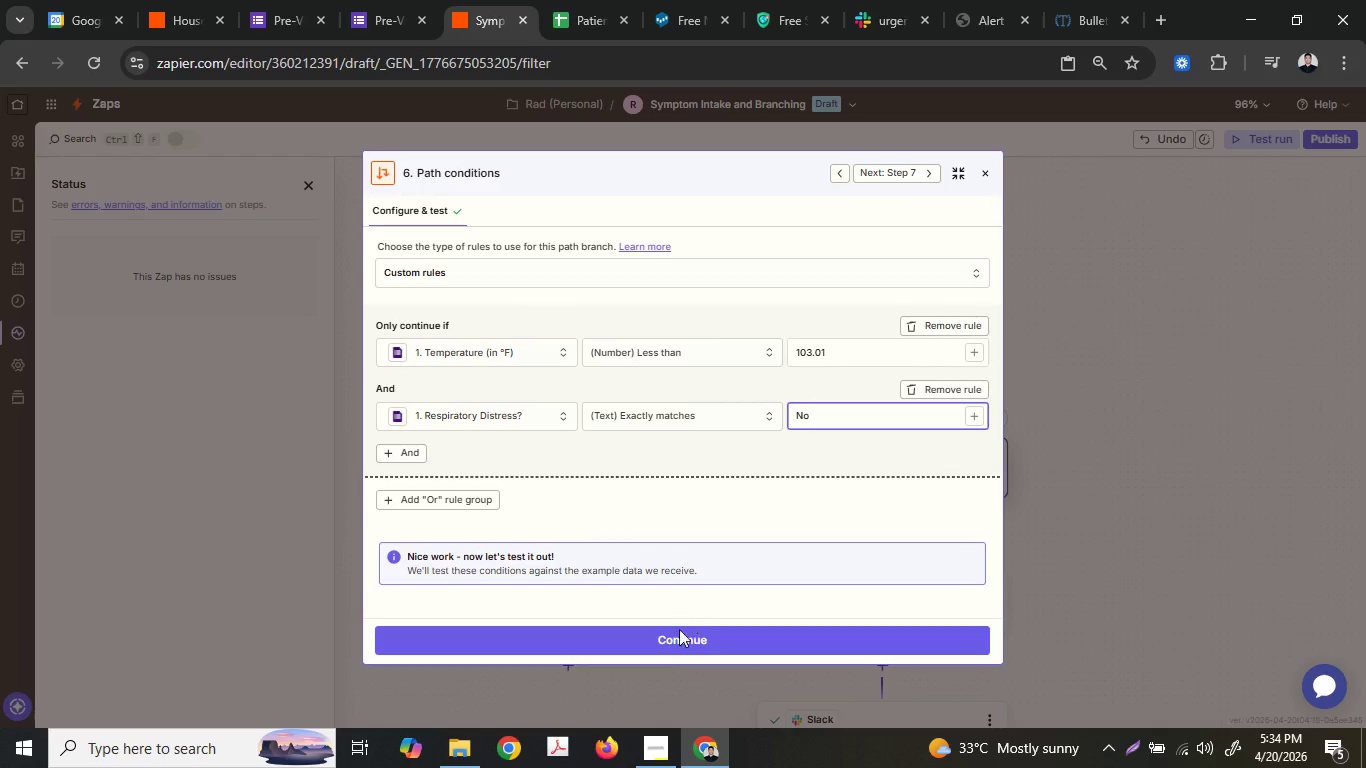 
left_click([669, 641])
 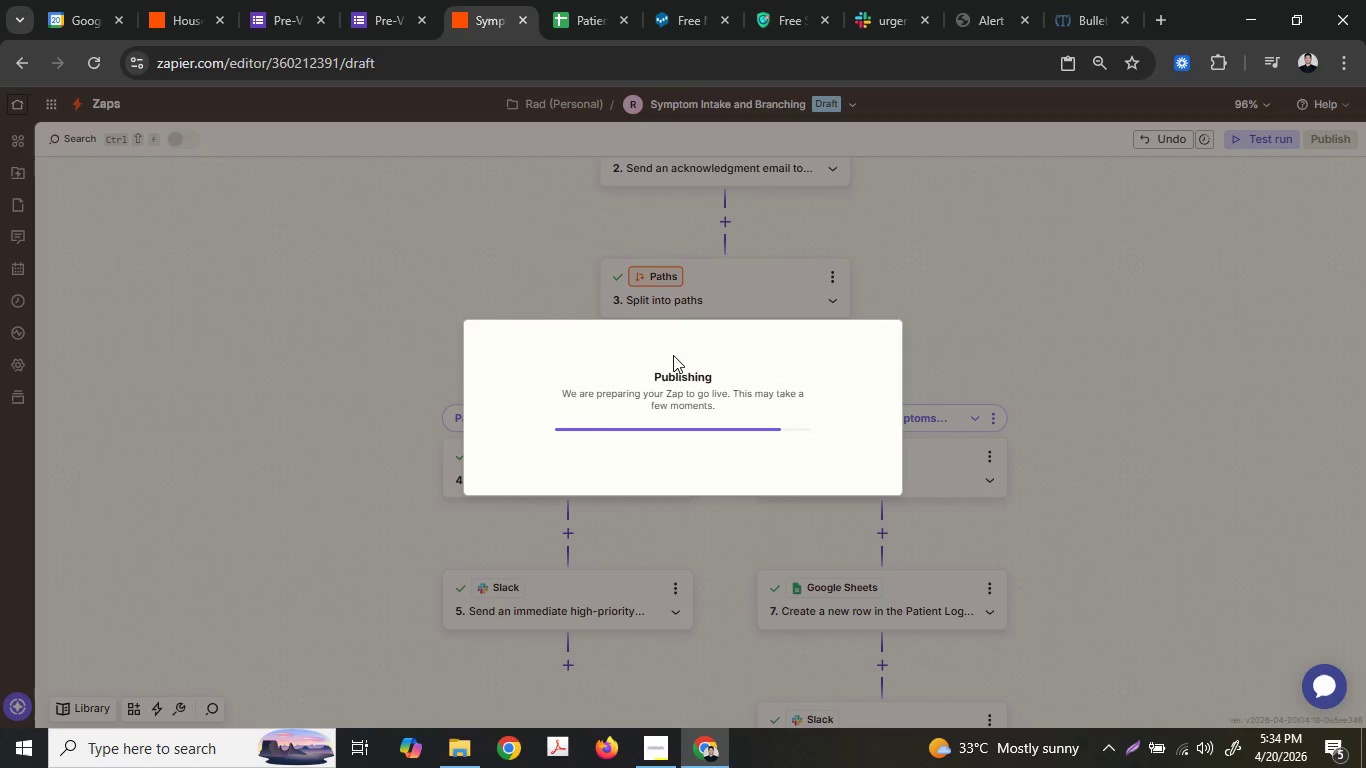 
wait(14.36)
 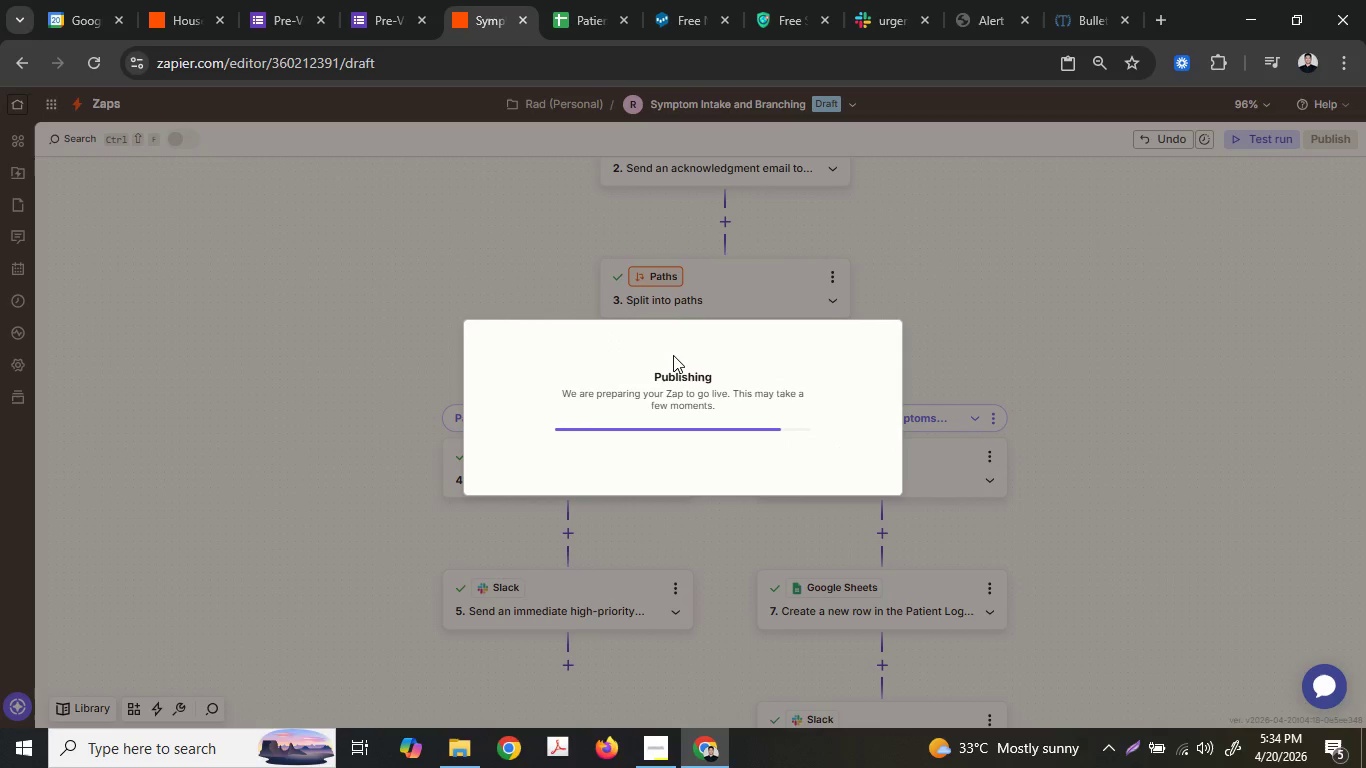 
scroll: coordinate [724, 266], scroll_direction: none, amount: 0.0
 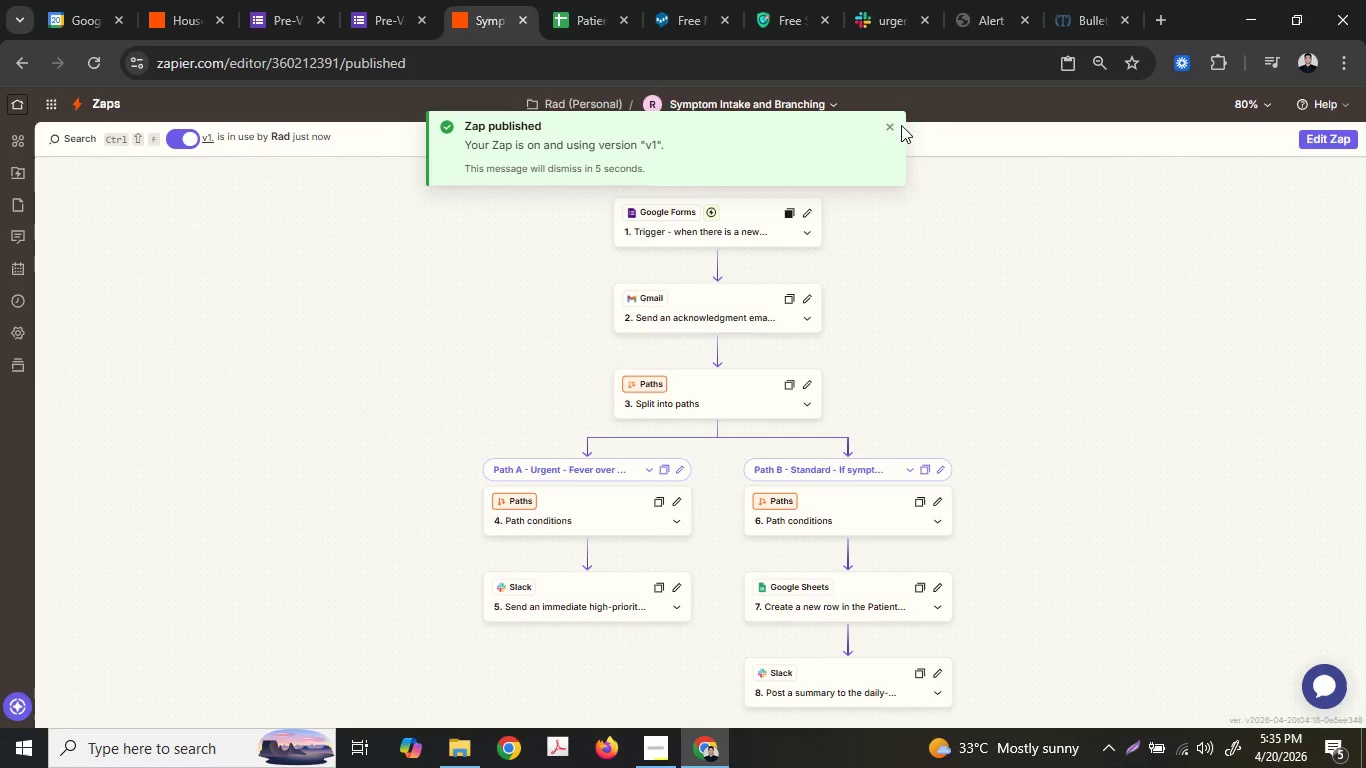 
left_click([889, 126])
 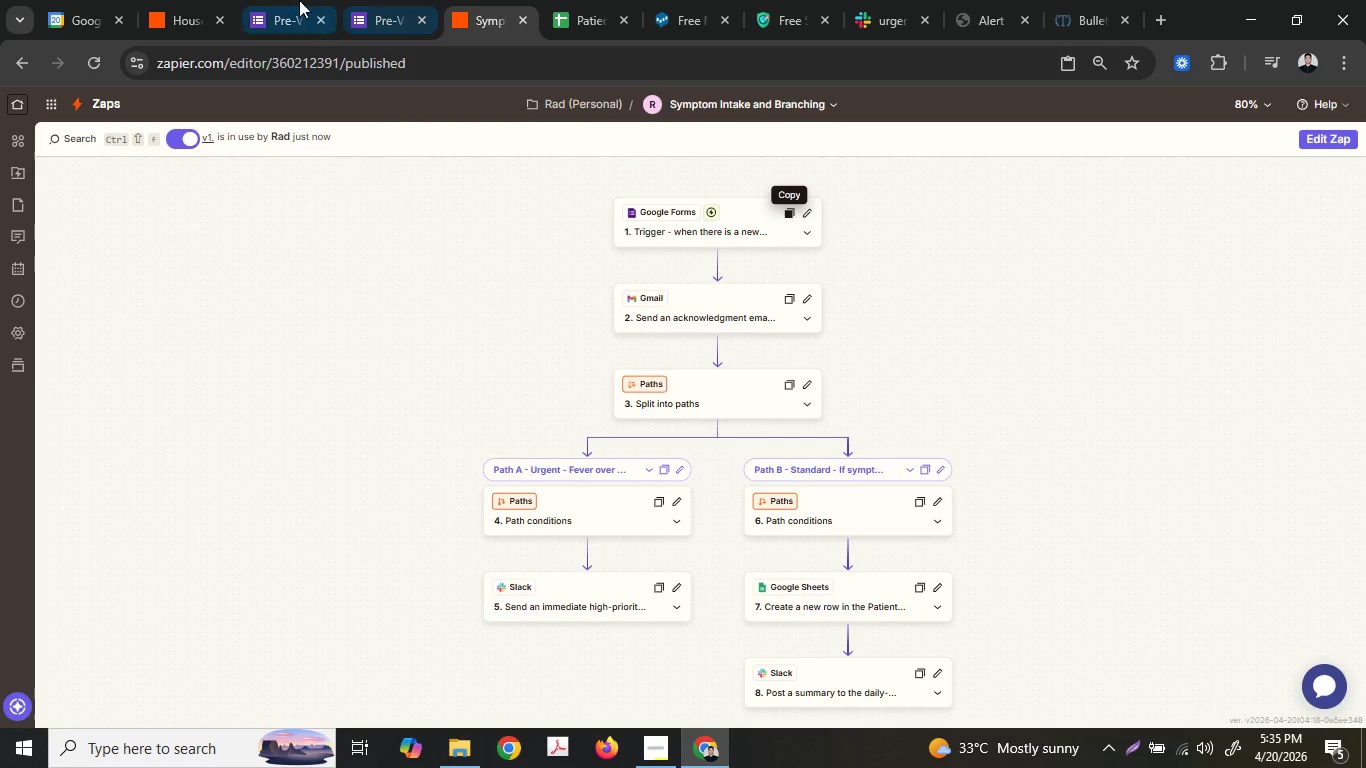 
left_click([295, 0])
 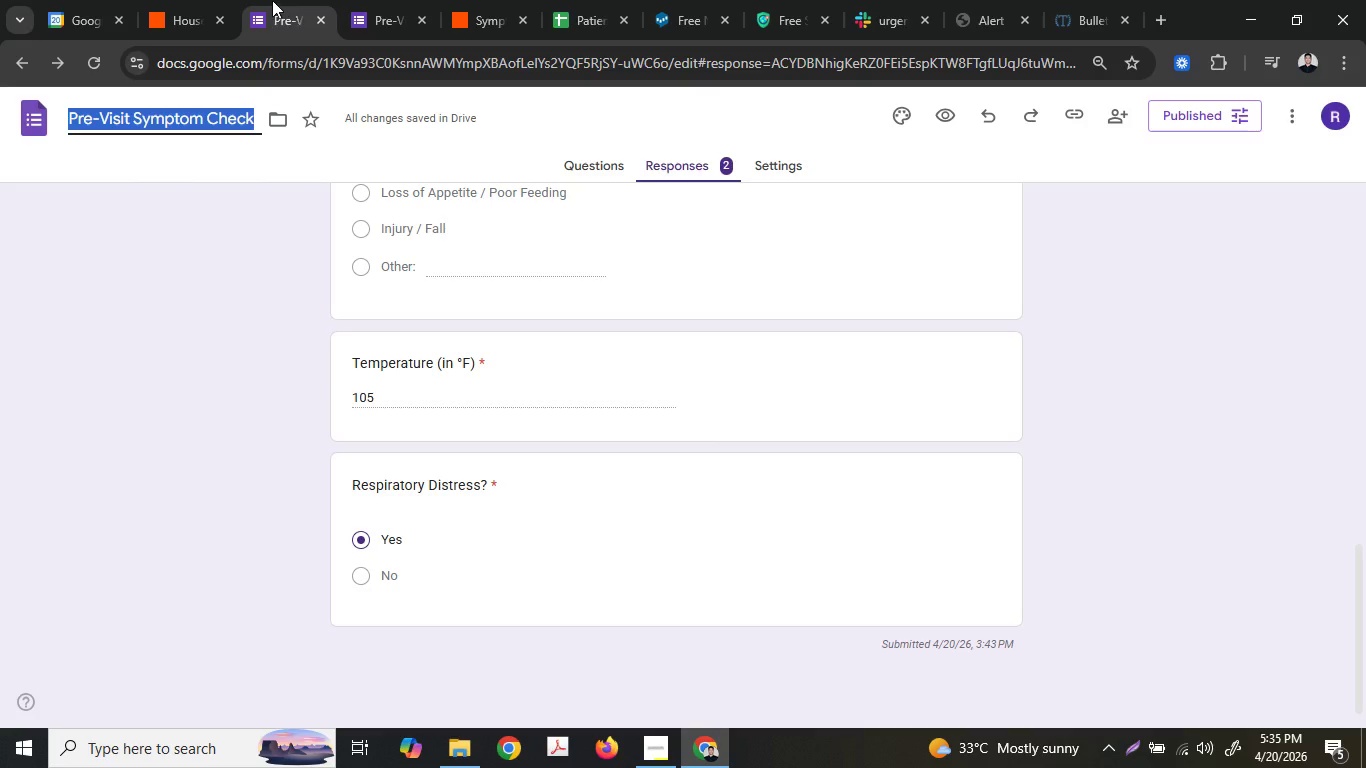 
wait(17.3)
 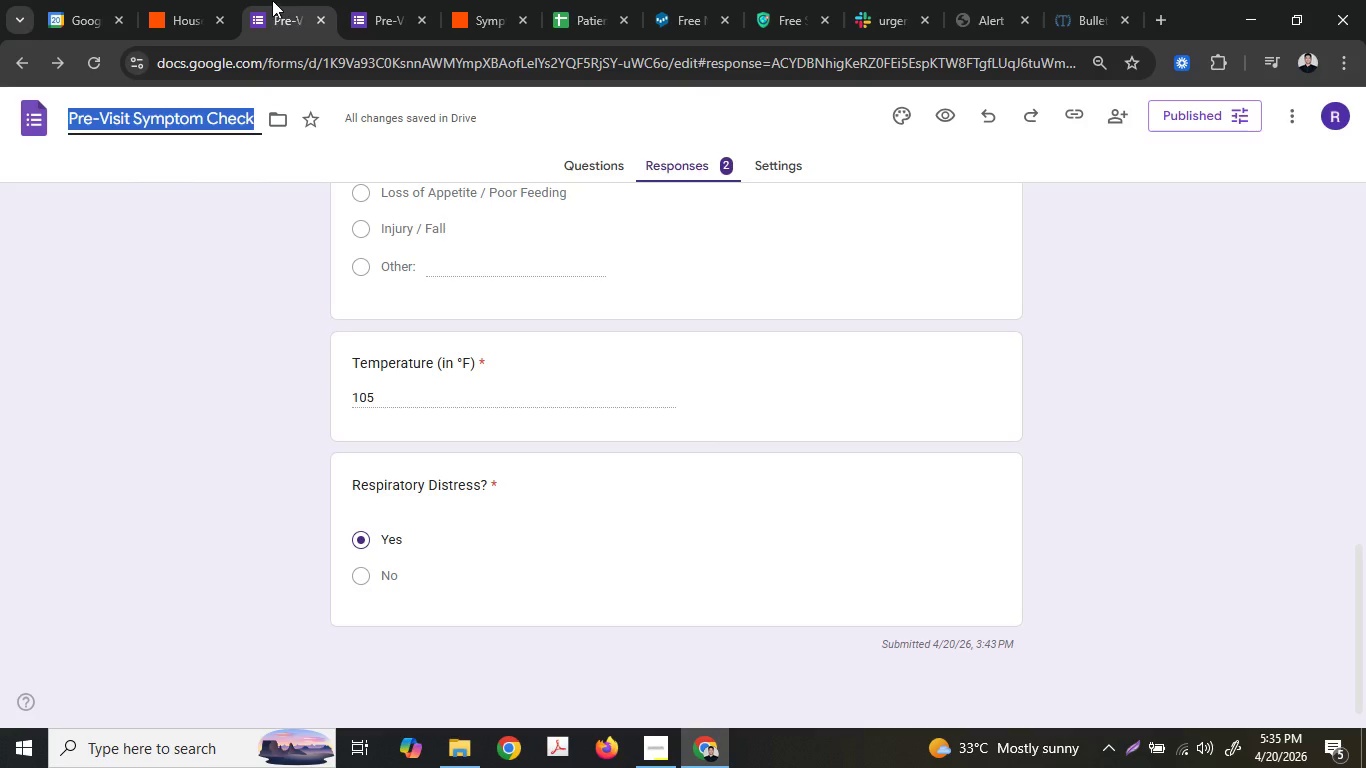 
left_click([202, 0])
 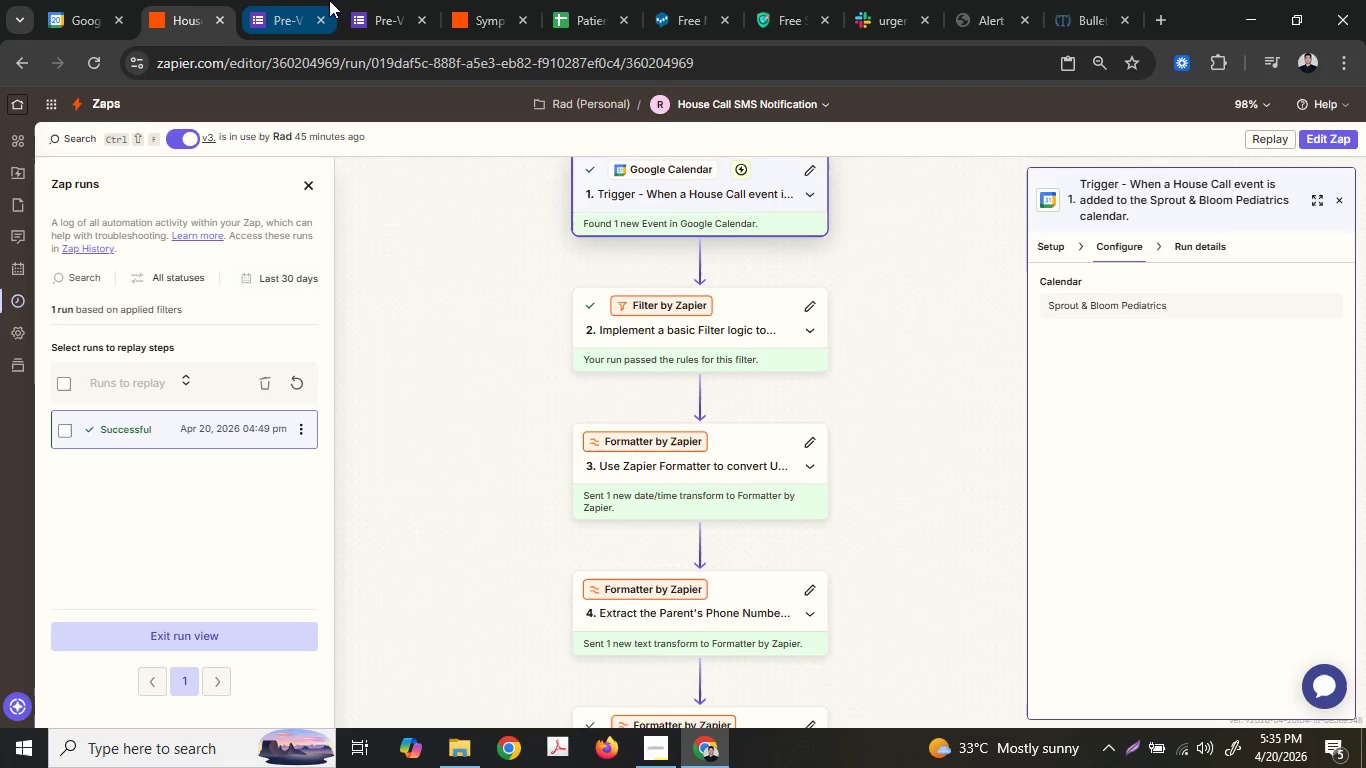 
left_click_drag(start_coordinate=[517, 0], to_coordinate=[289, 0])
 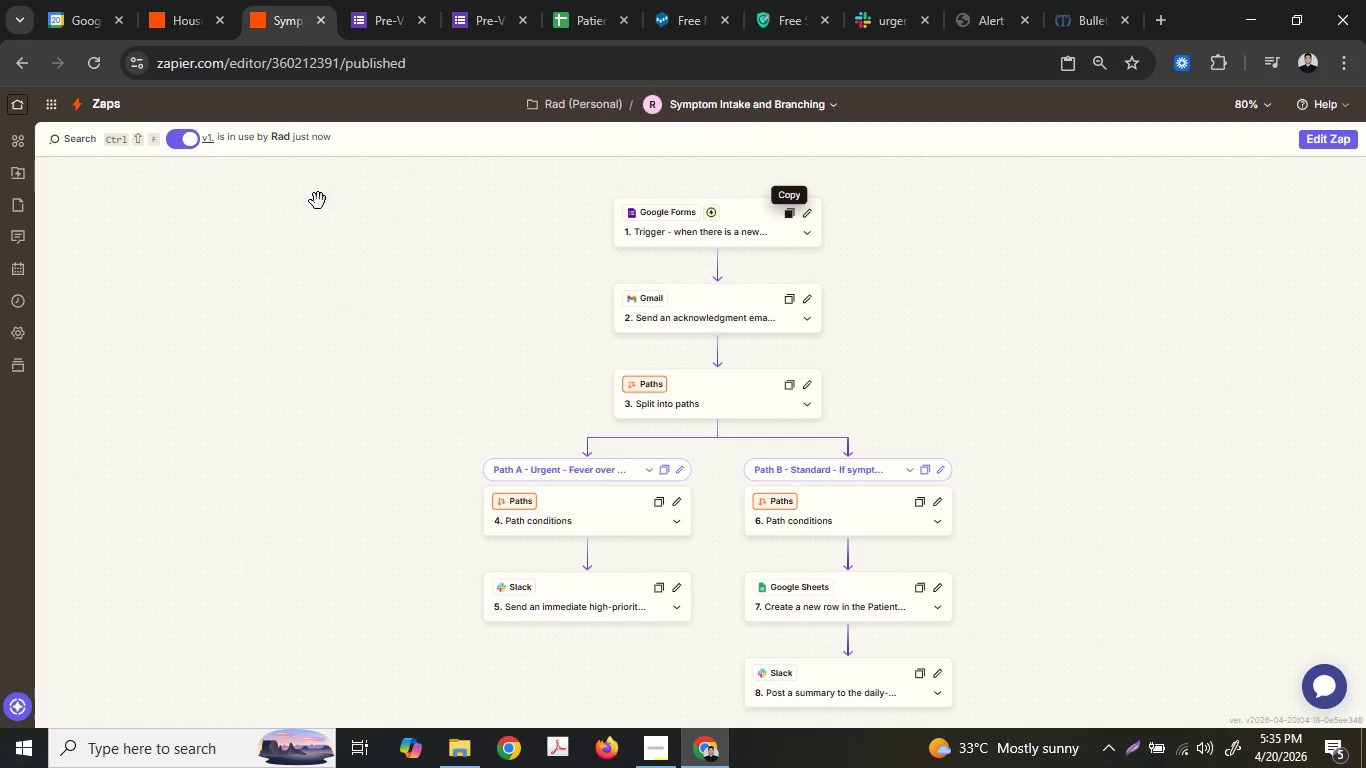 
left_click([186, 0])
 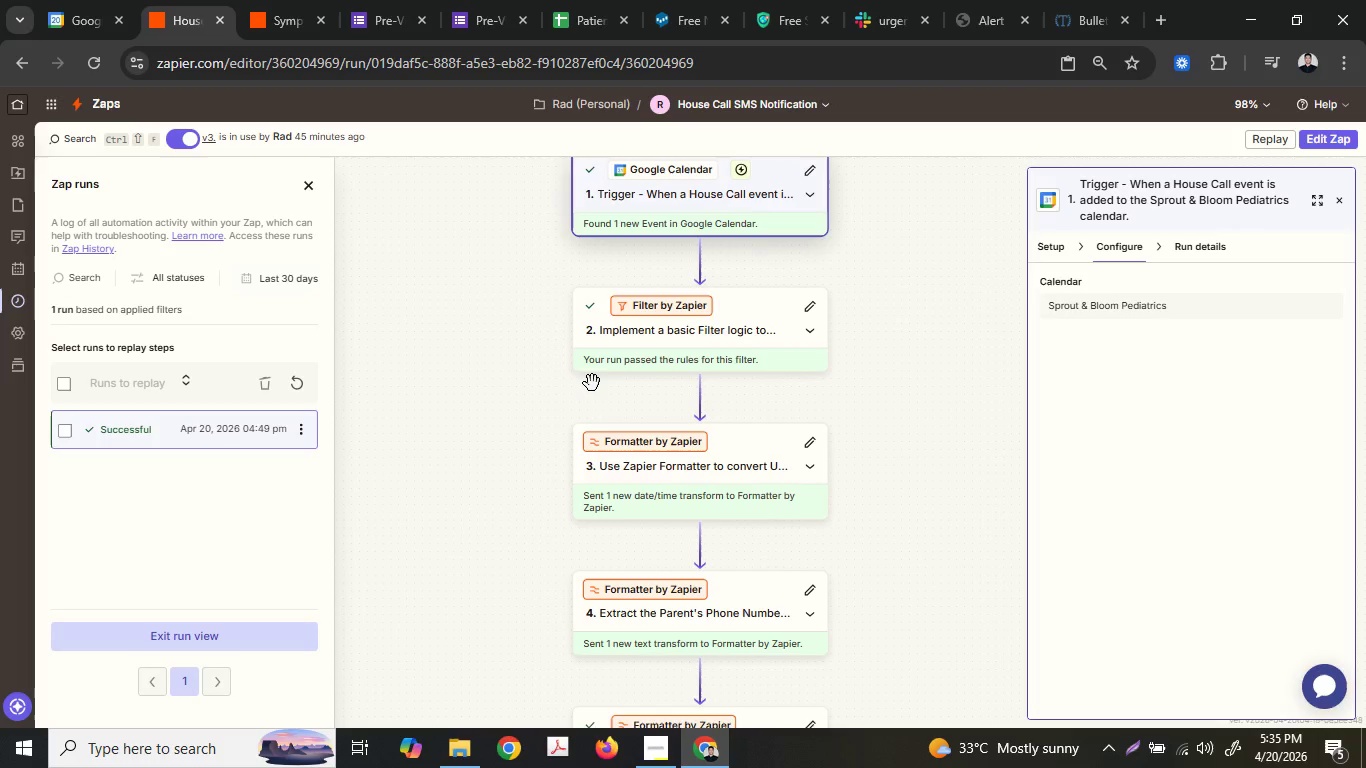 
scroll: coordinate [591, 383], scroll_direction: up, amount: 2.0
 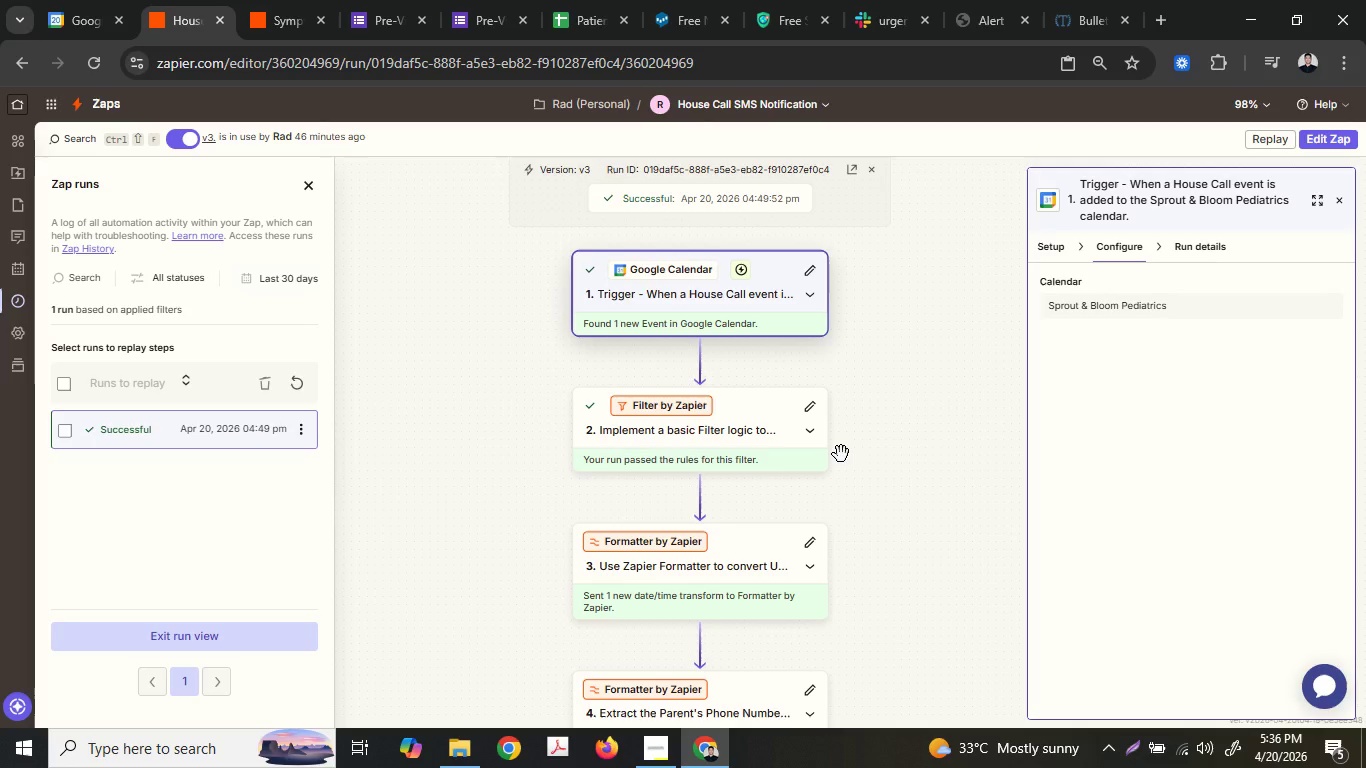 
wait(61.2)
 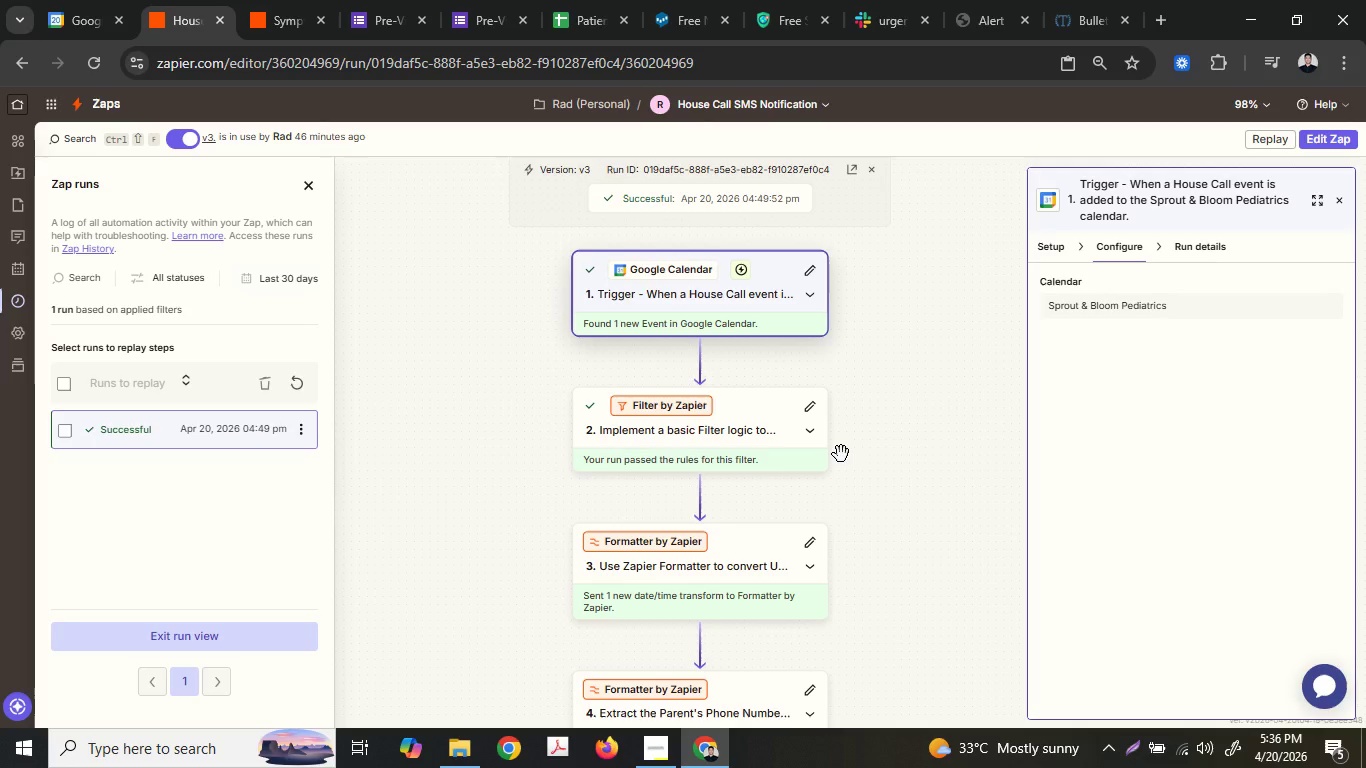 
scroll: coordinate [855, 544], scroll_direction: down, amount: 12.0
 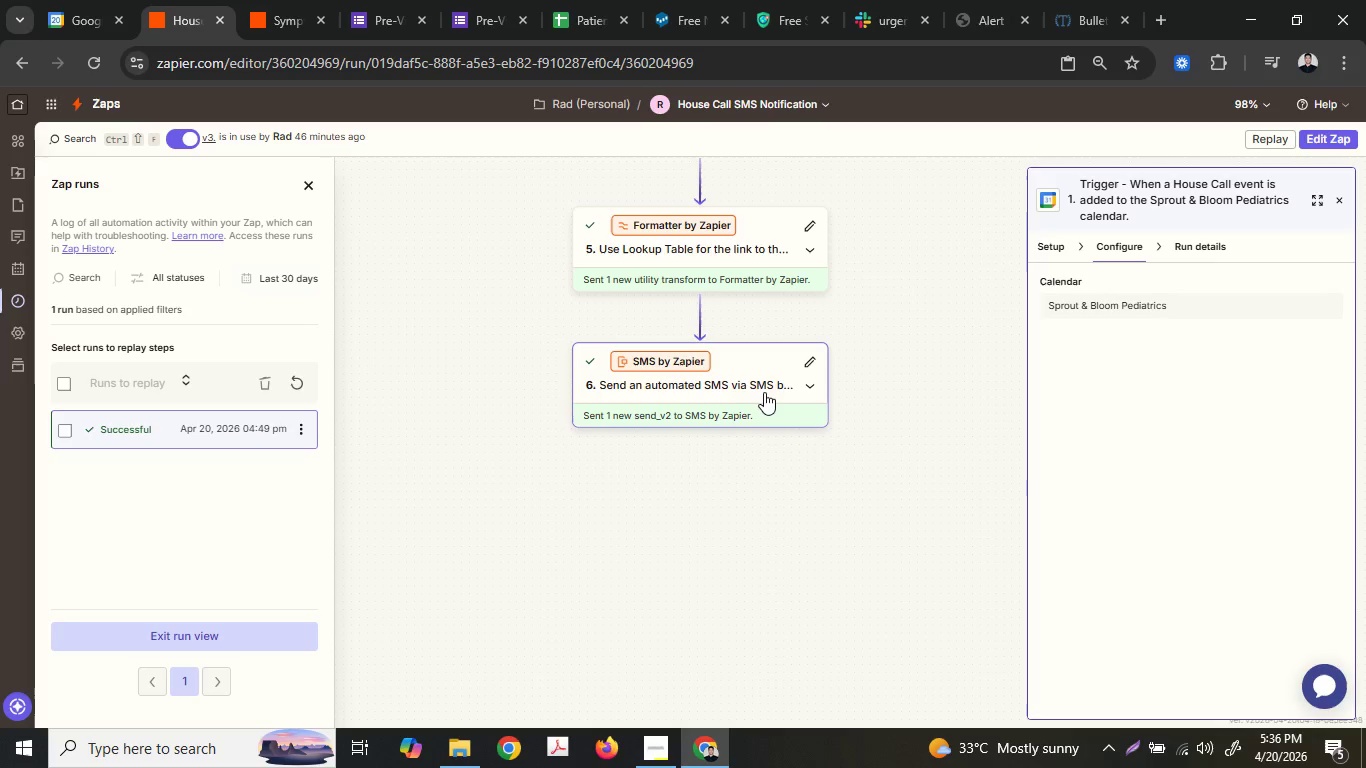 
left_click([754, 378])
 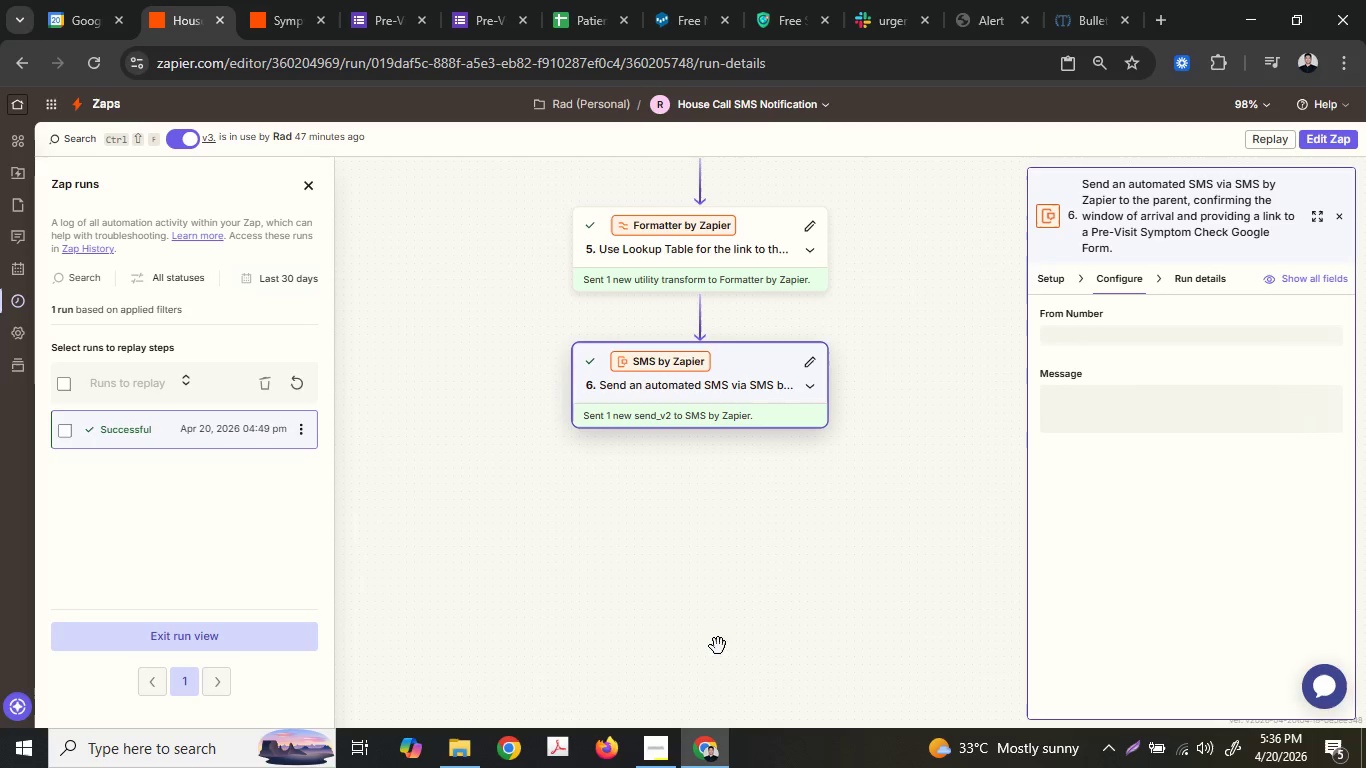 
left_click([667, 752])